 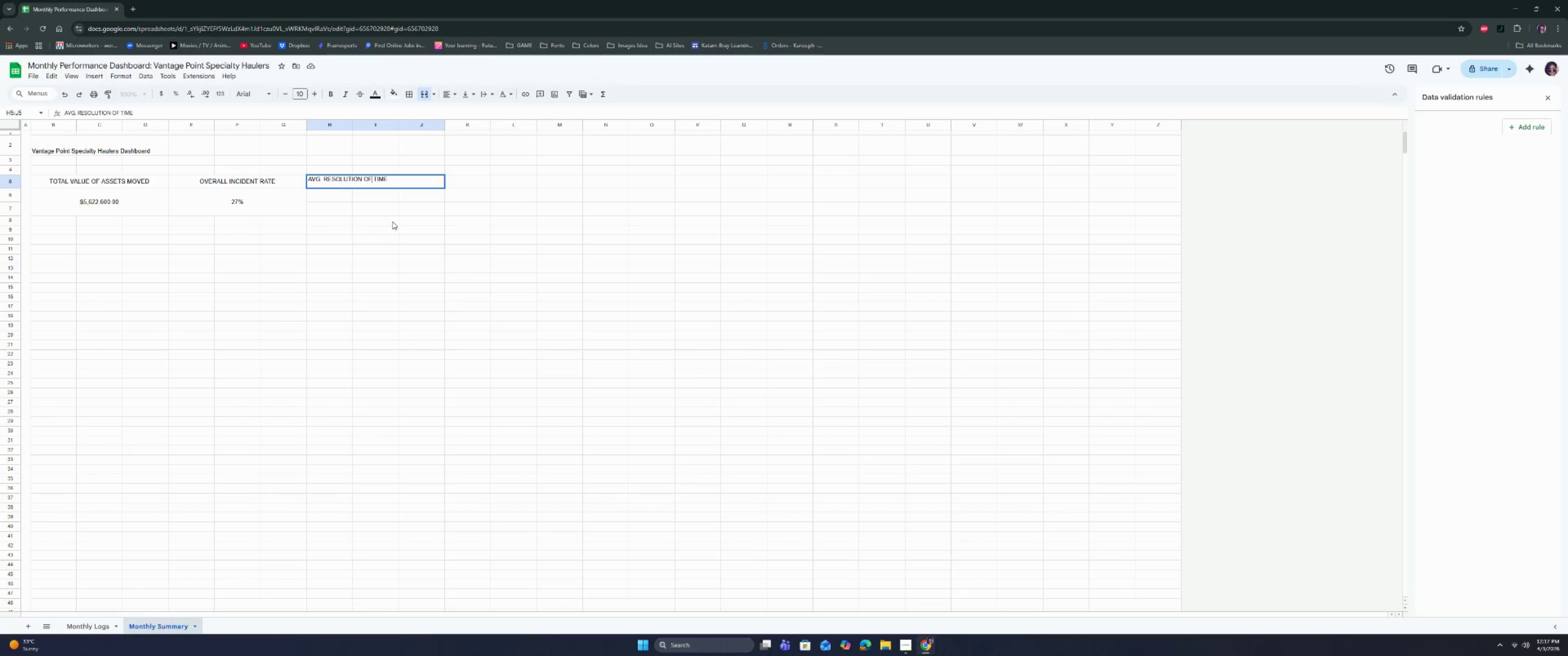 
key(Backspace)
 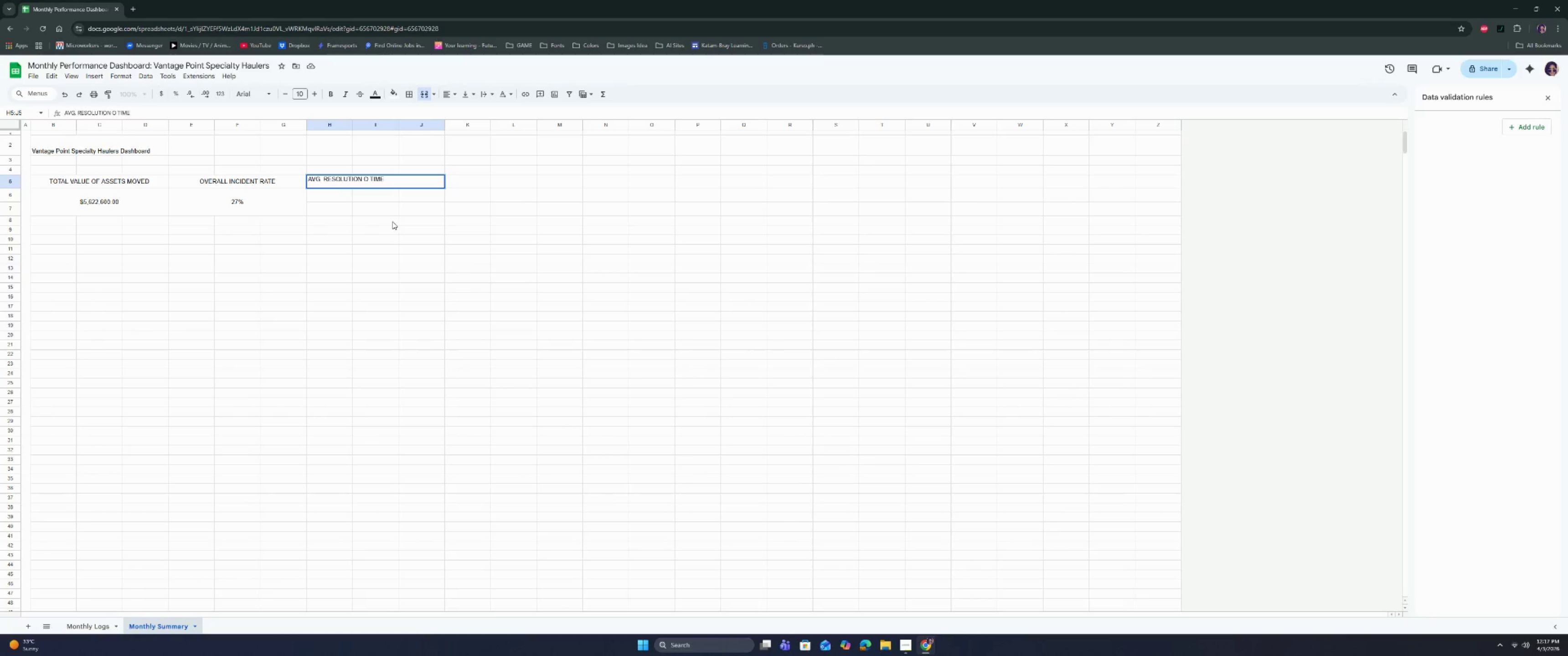 
key(Backspace)
 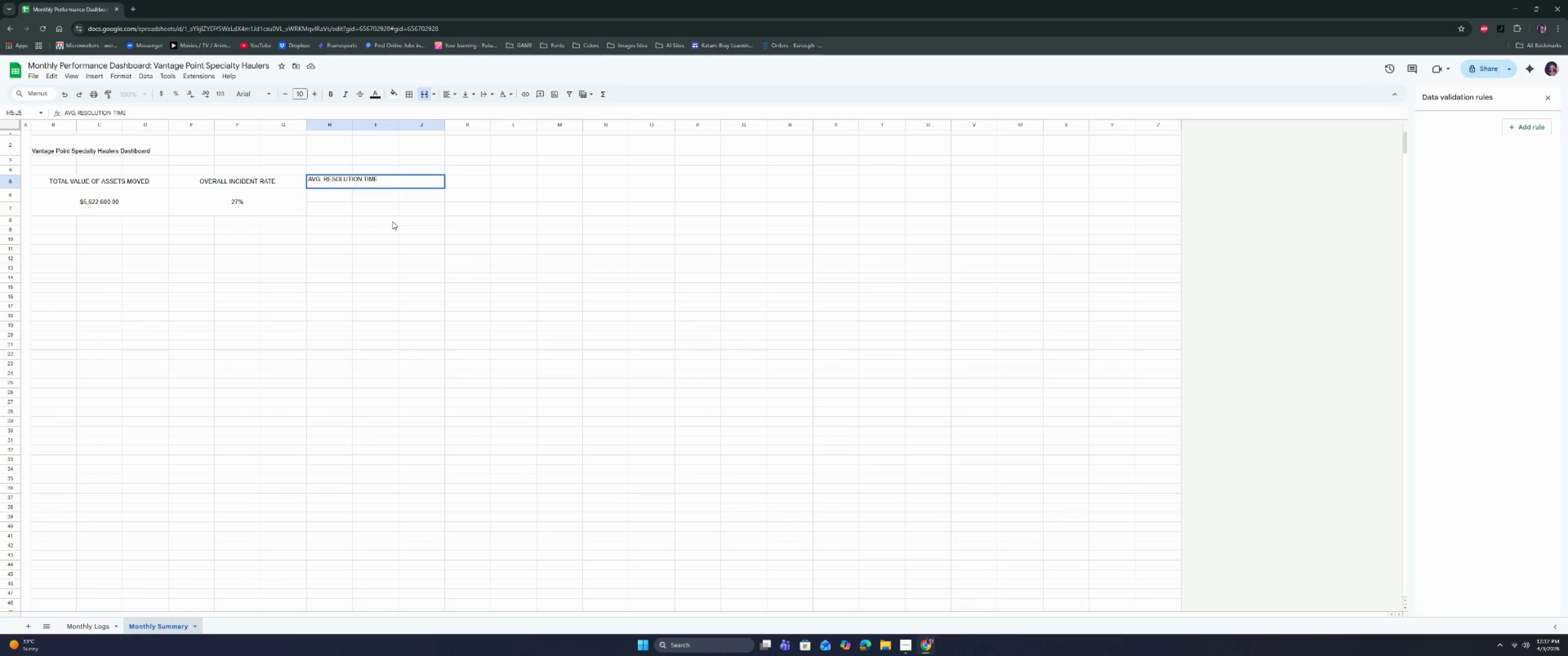 
key(Backspace)
 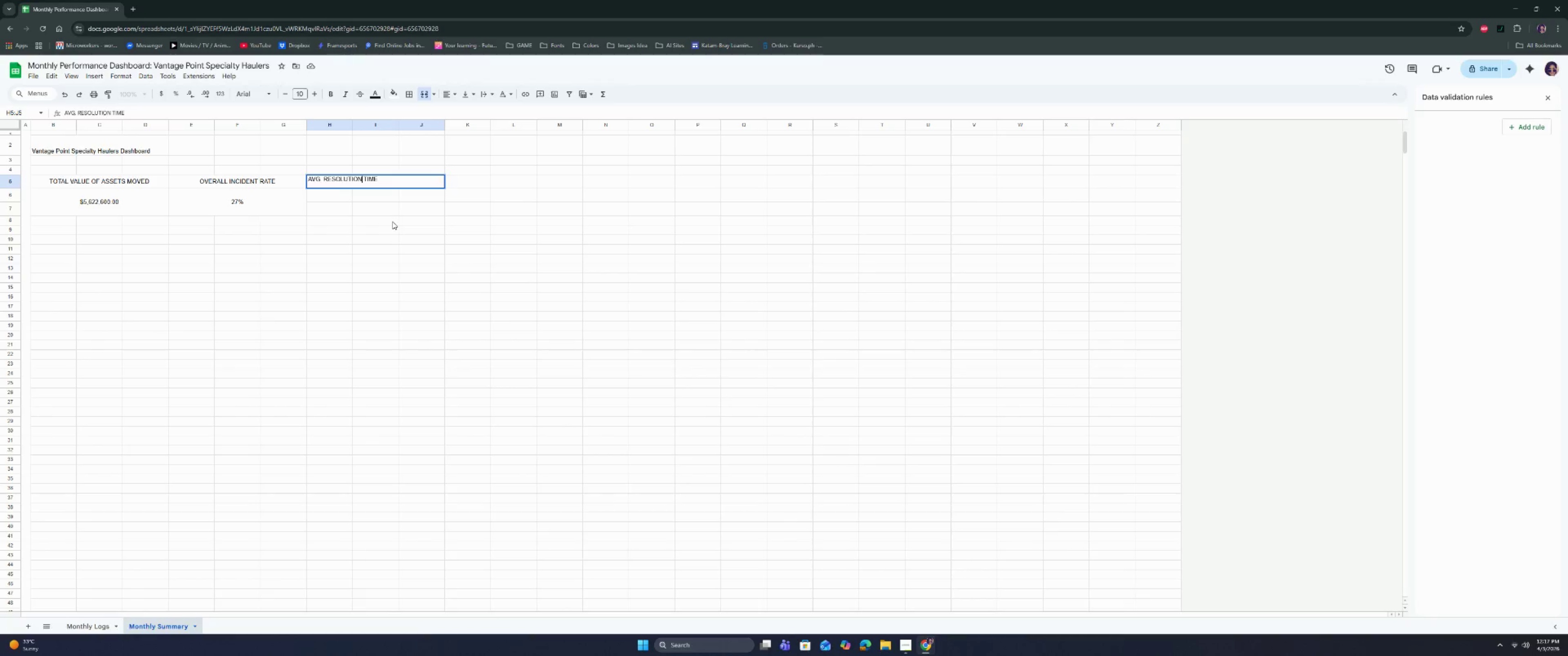 
key(Enter)
 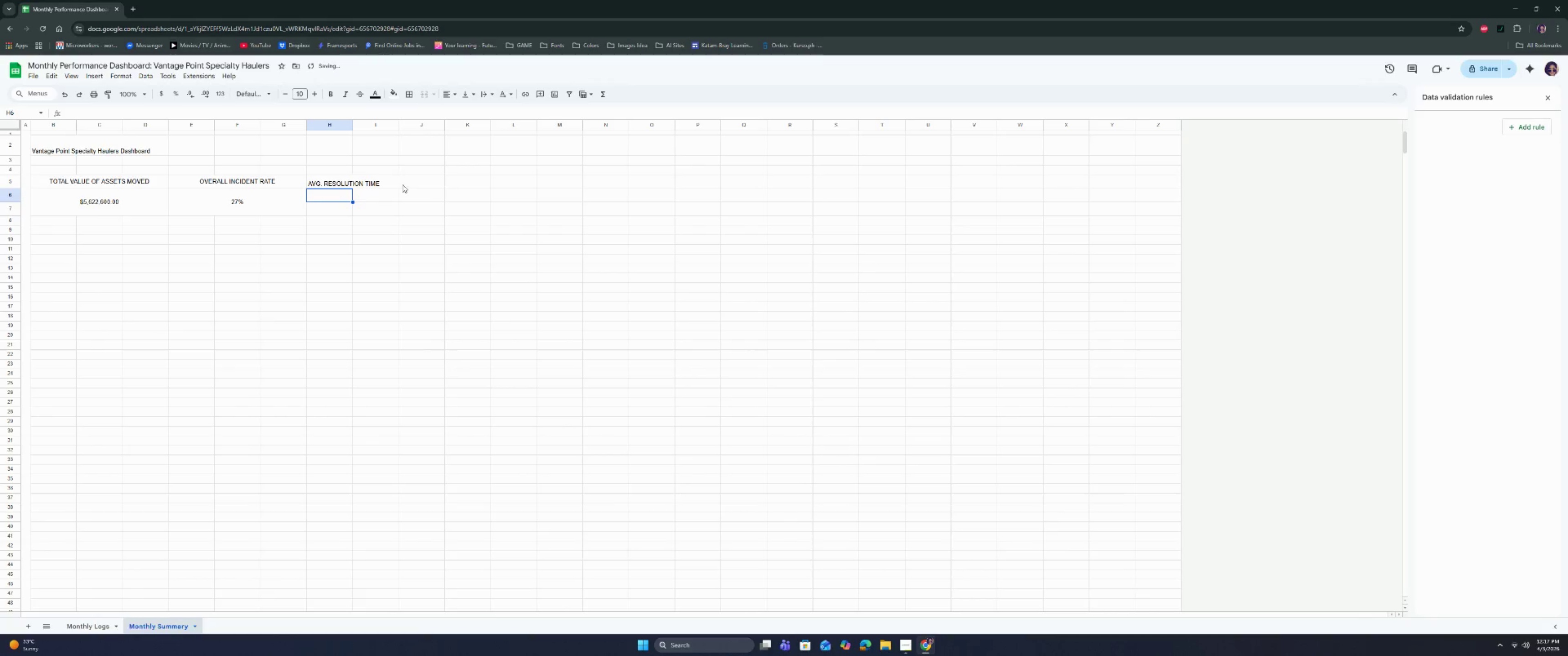 
left_click([402, 184])
 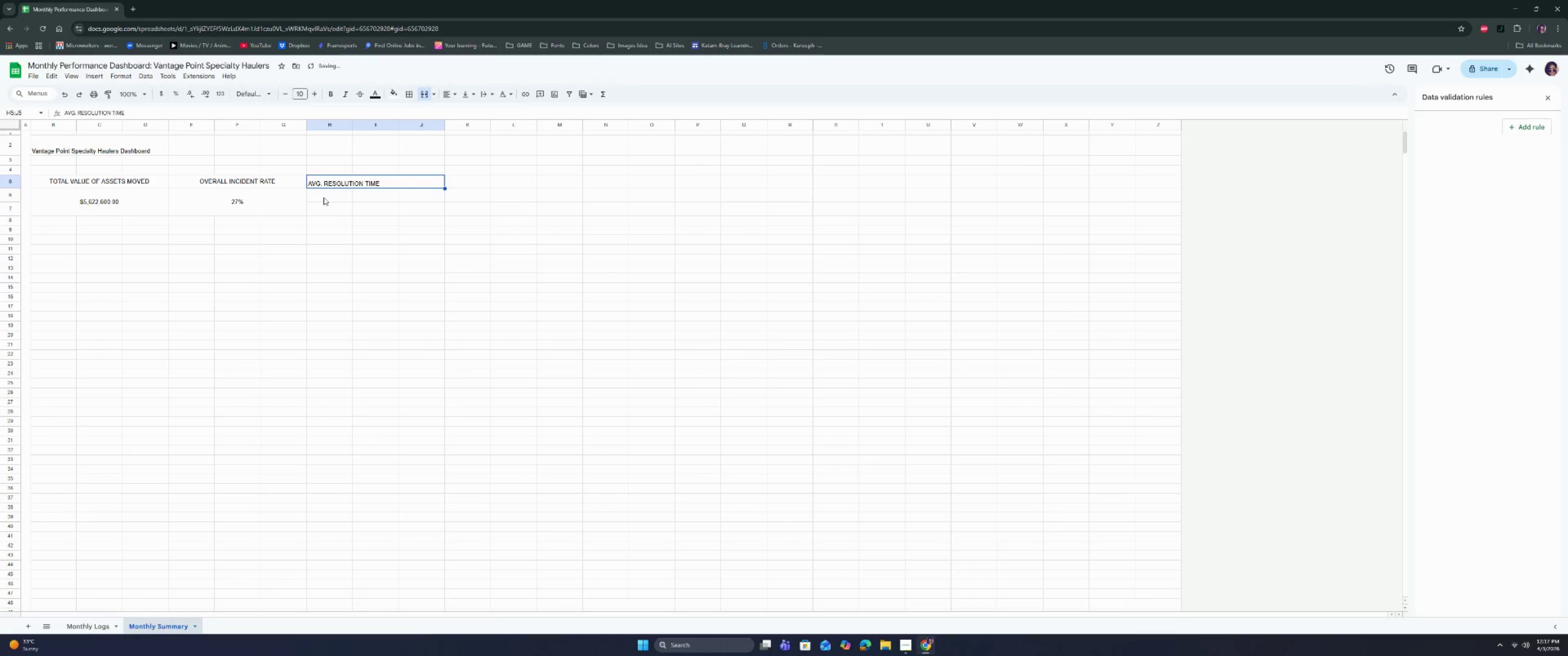 
left_click_drag(start_coordinate=[324, 197], to_coordinate=[406, 204])
 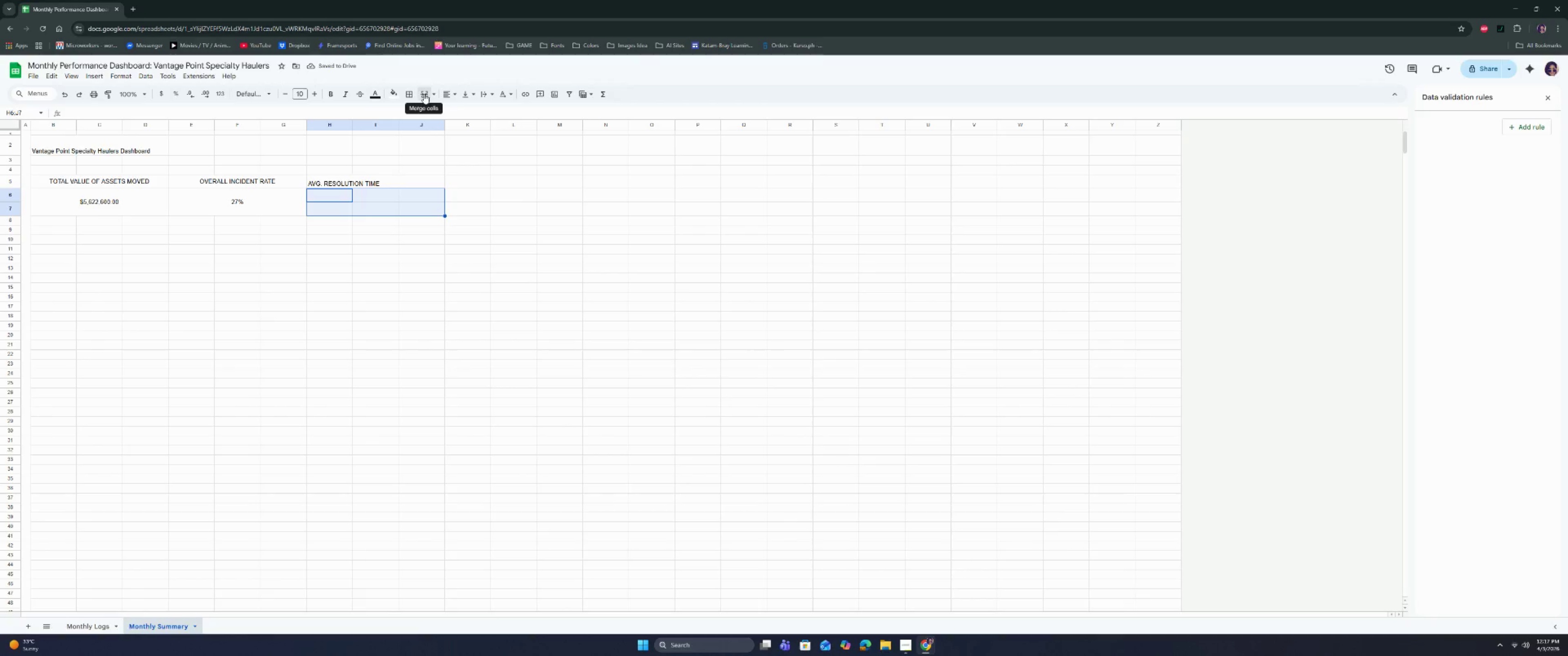 
double_click([407, 241])
 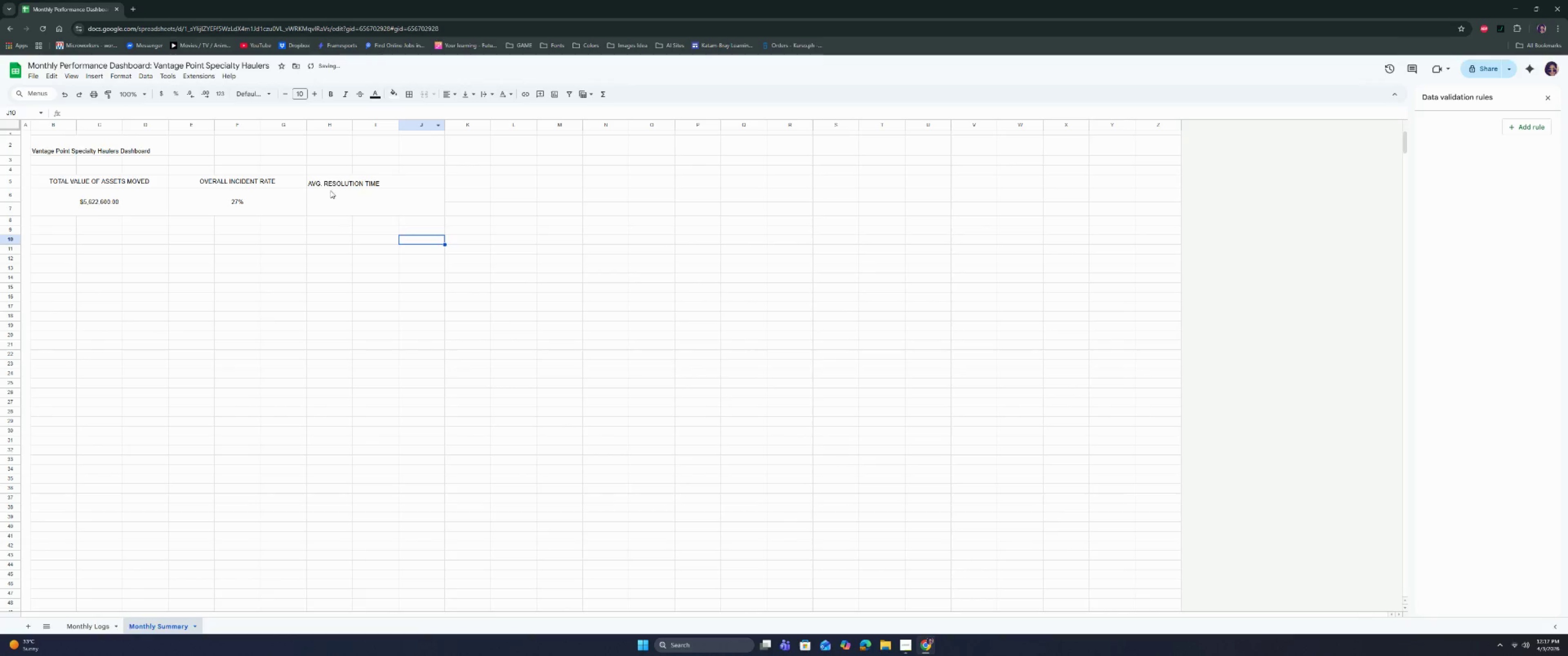 
left_click_drag(start_coordinate=[330, 187], to_coordinate=[330, 202])
 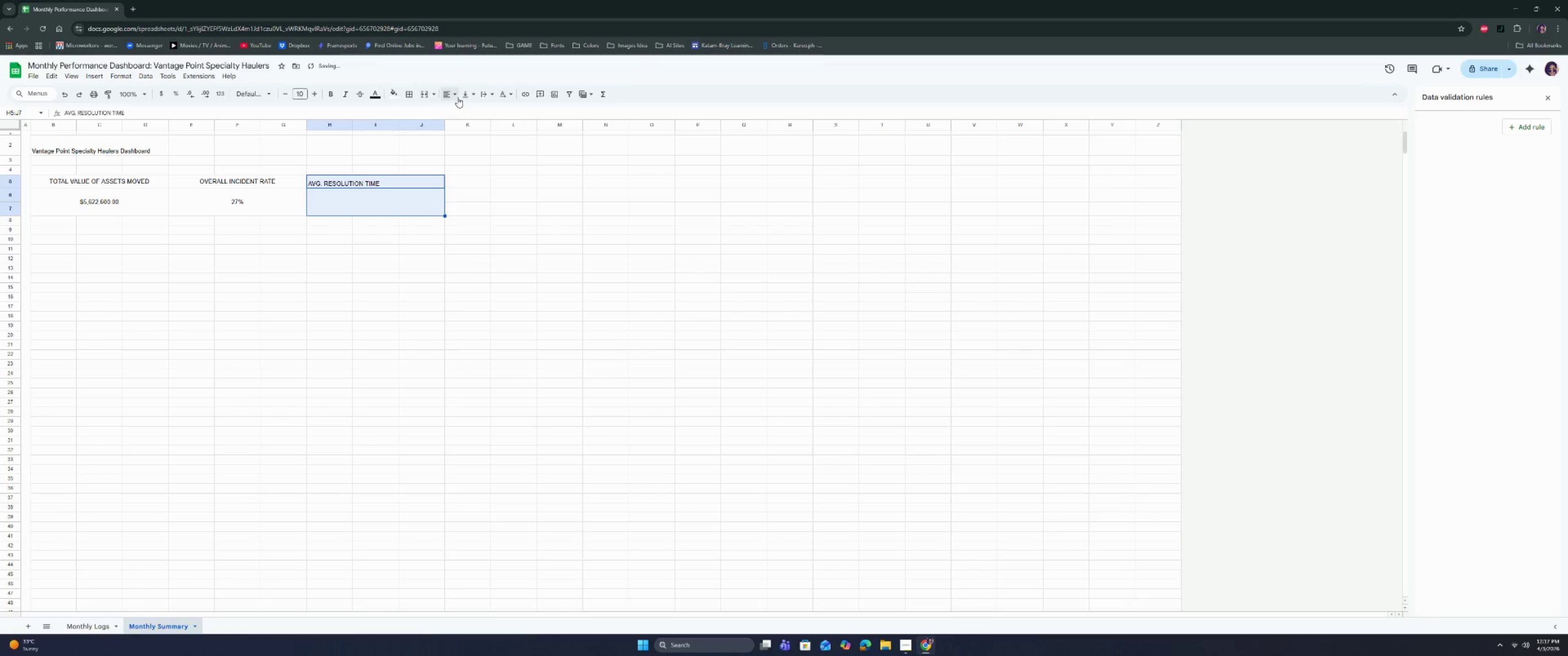 
left_click([453, 97])
 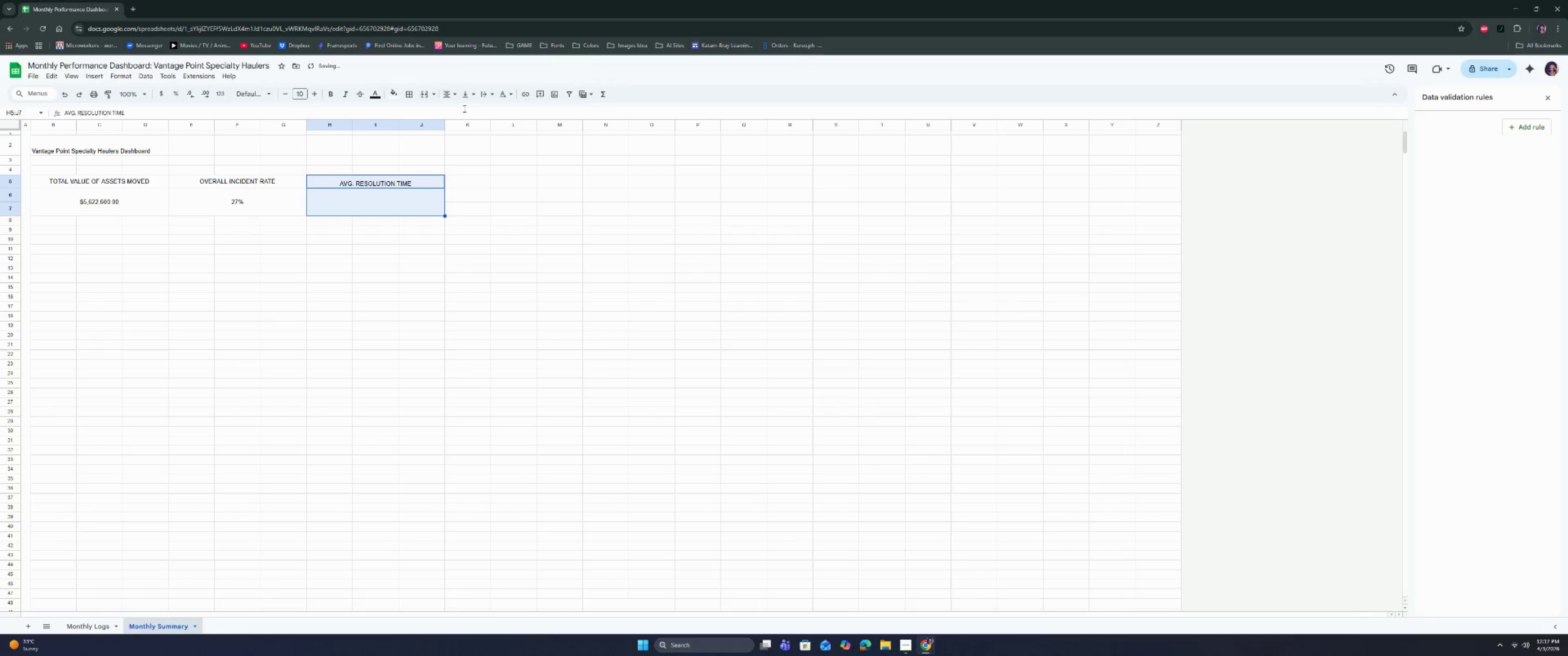 
double_click([464, 97])
 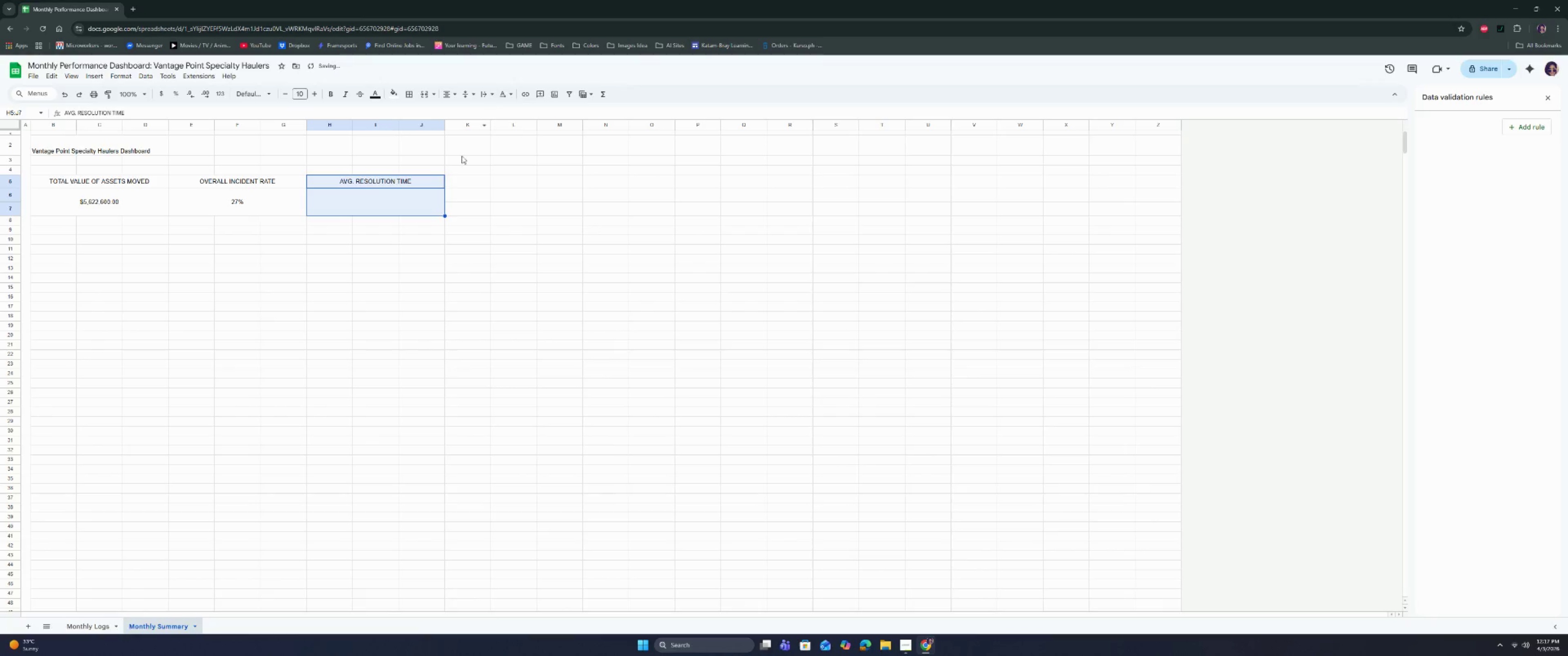 
double_click([434, 226])
 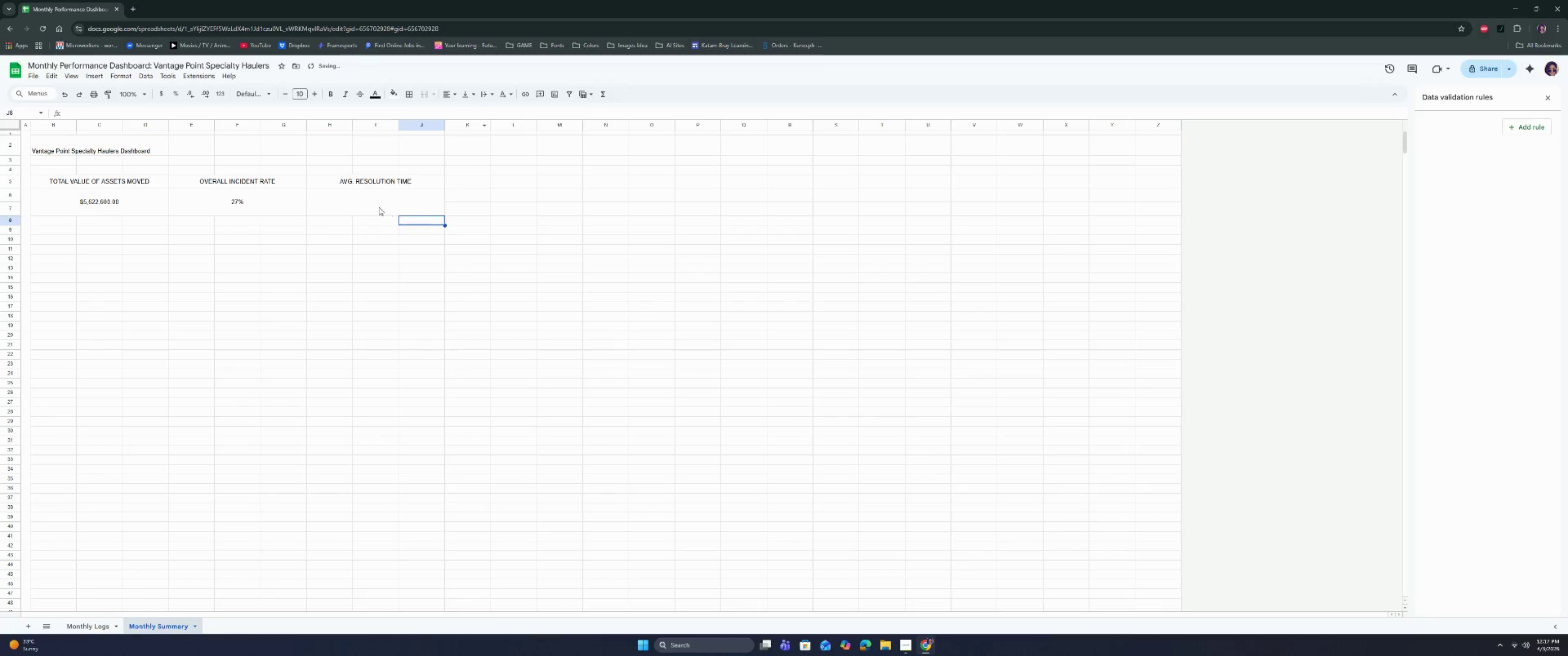 
triple_click([379, 207])
 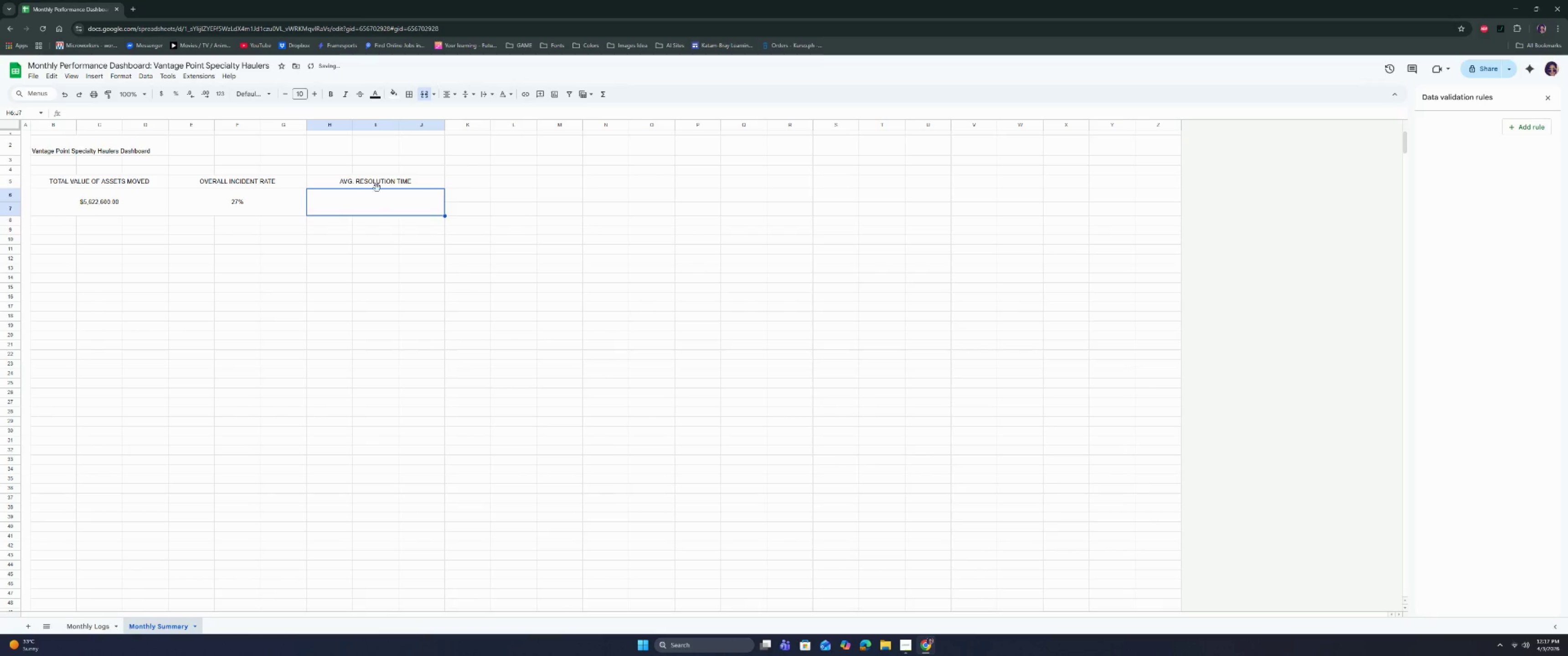 
triple_click([376, 186])
 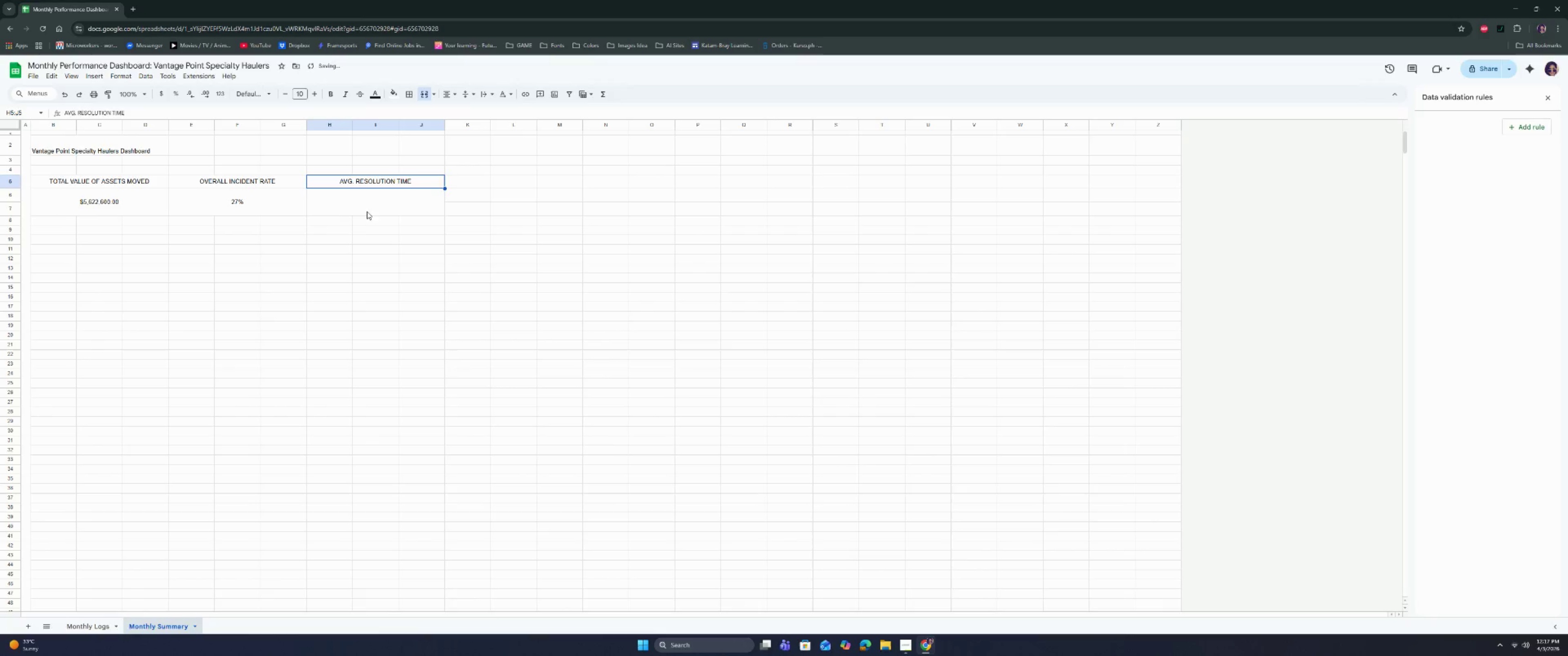 
triple_click([365, 217])
 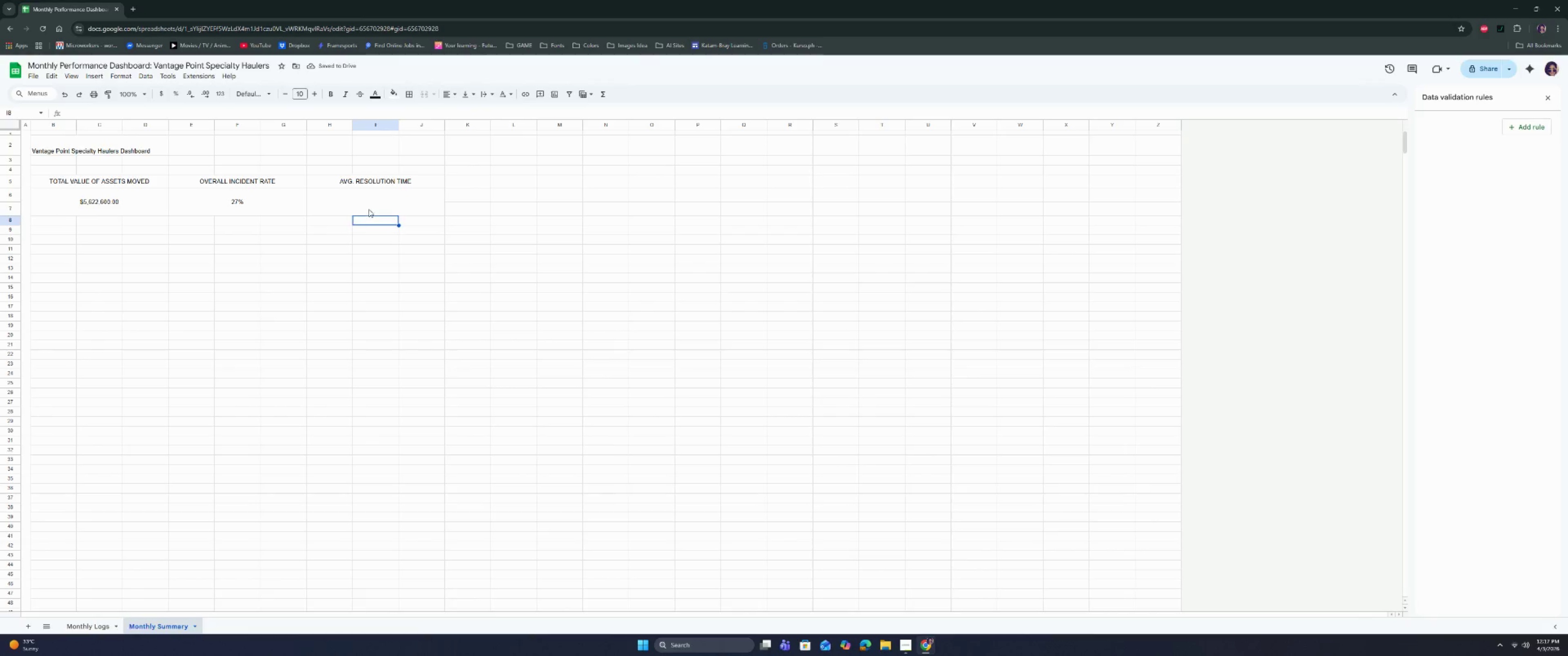 
type(=AVERA)
 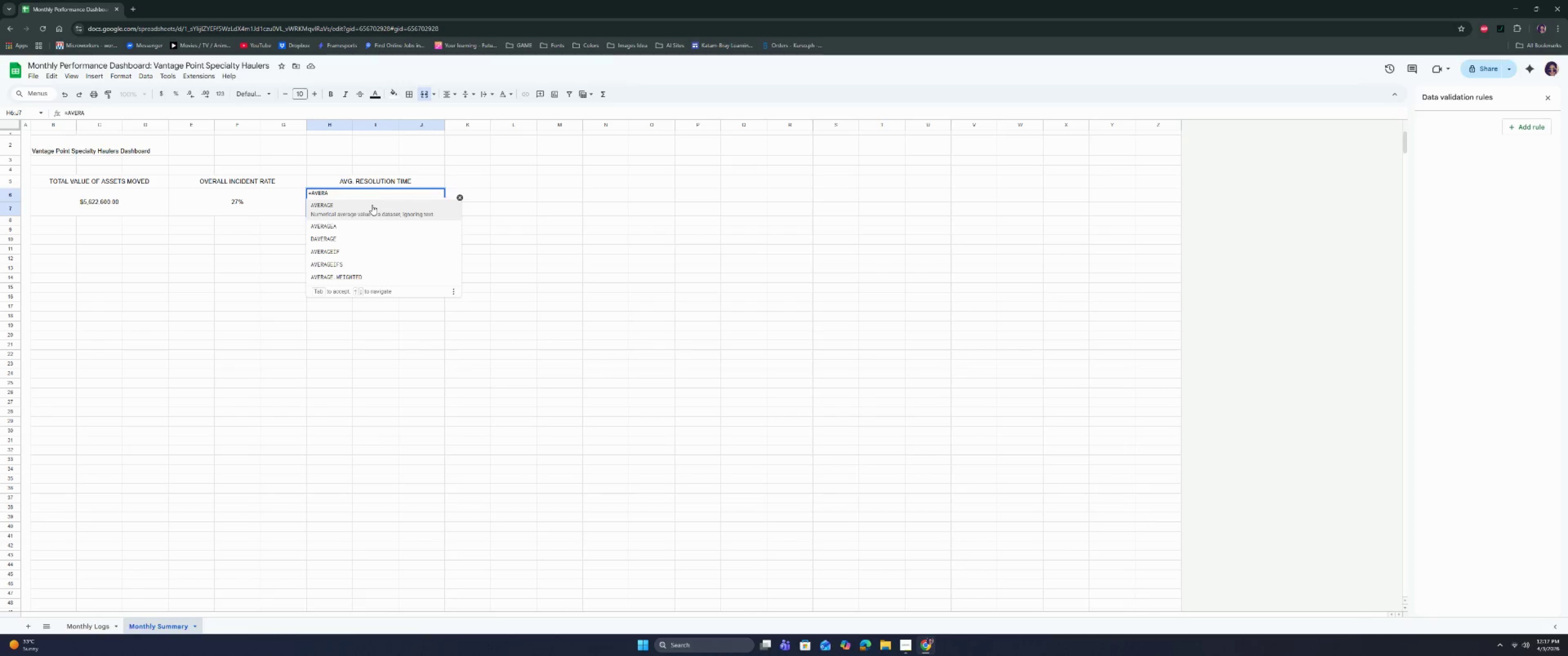 
key(ArrowDown)
 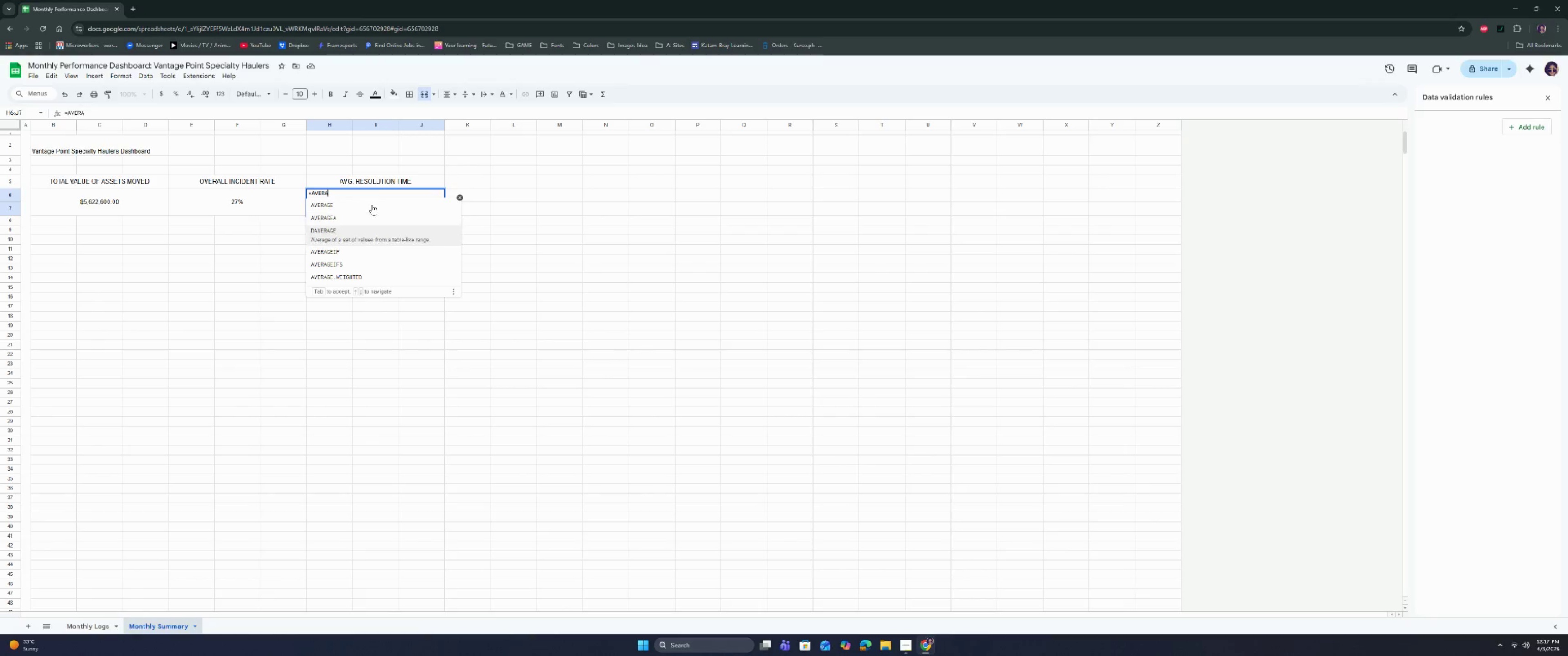 
key(ArrowDown)
 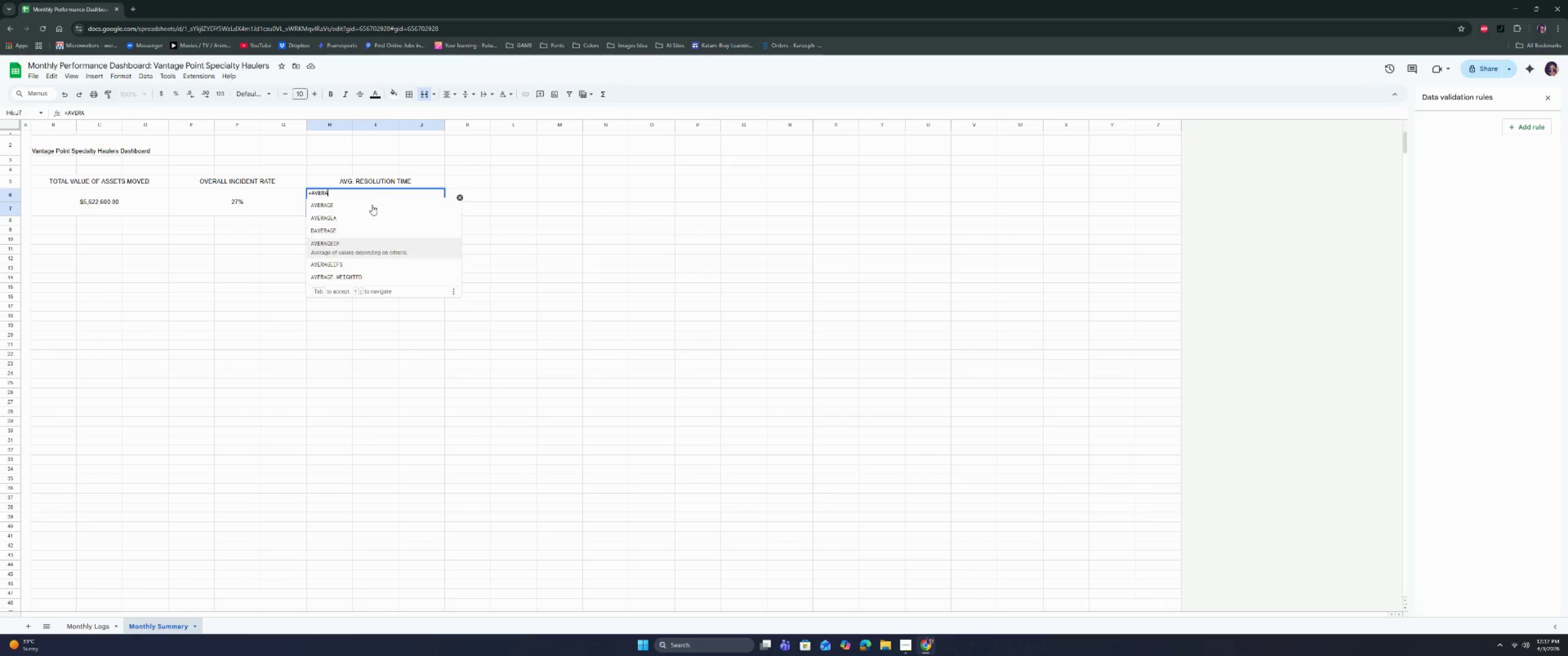 
key(ArrowDown)
 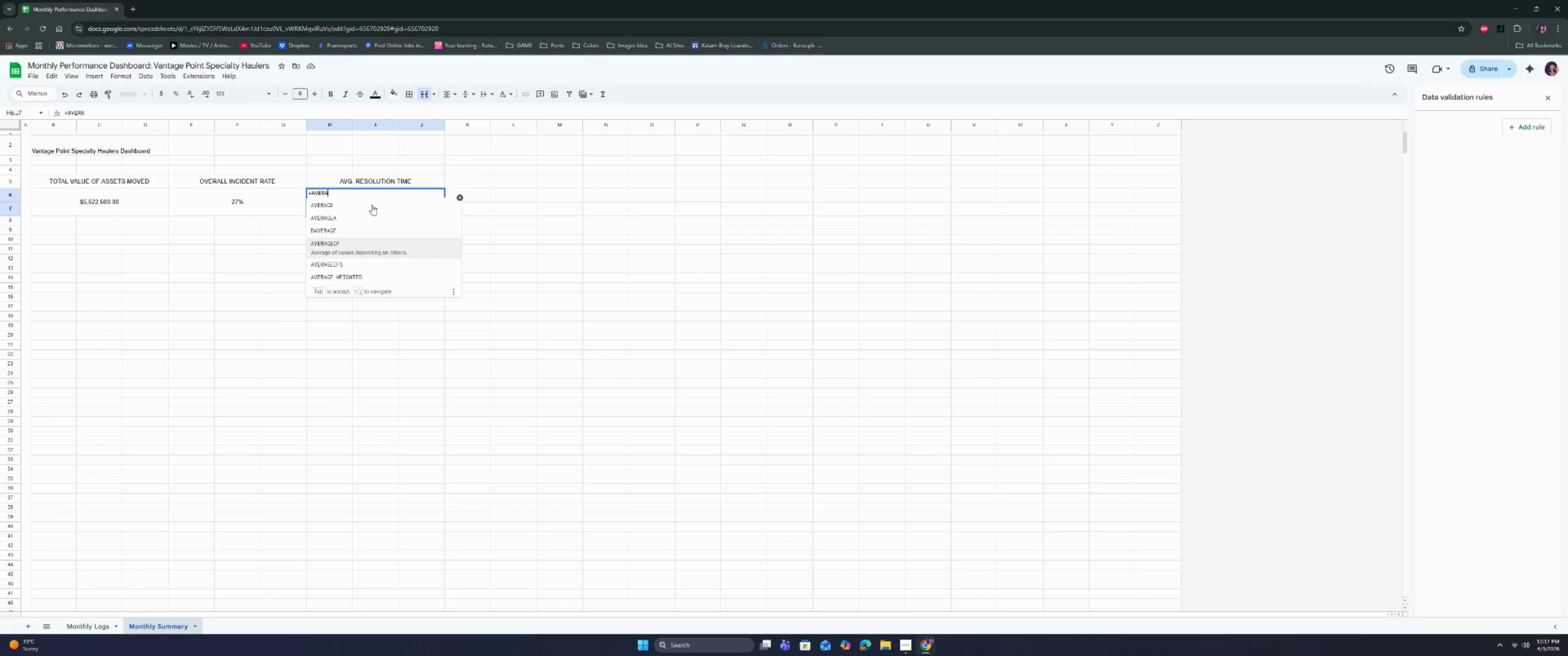 
key(Enter)
 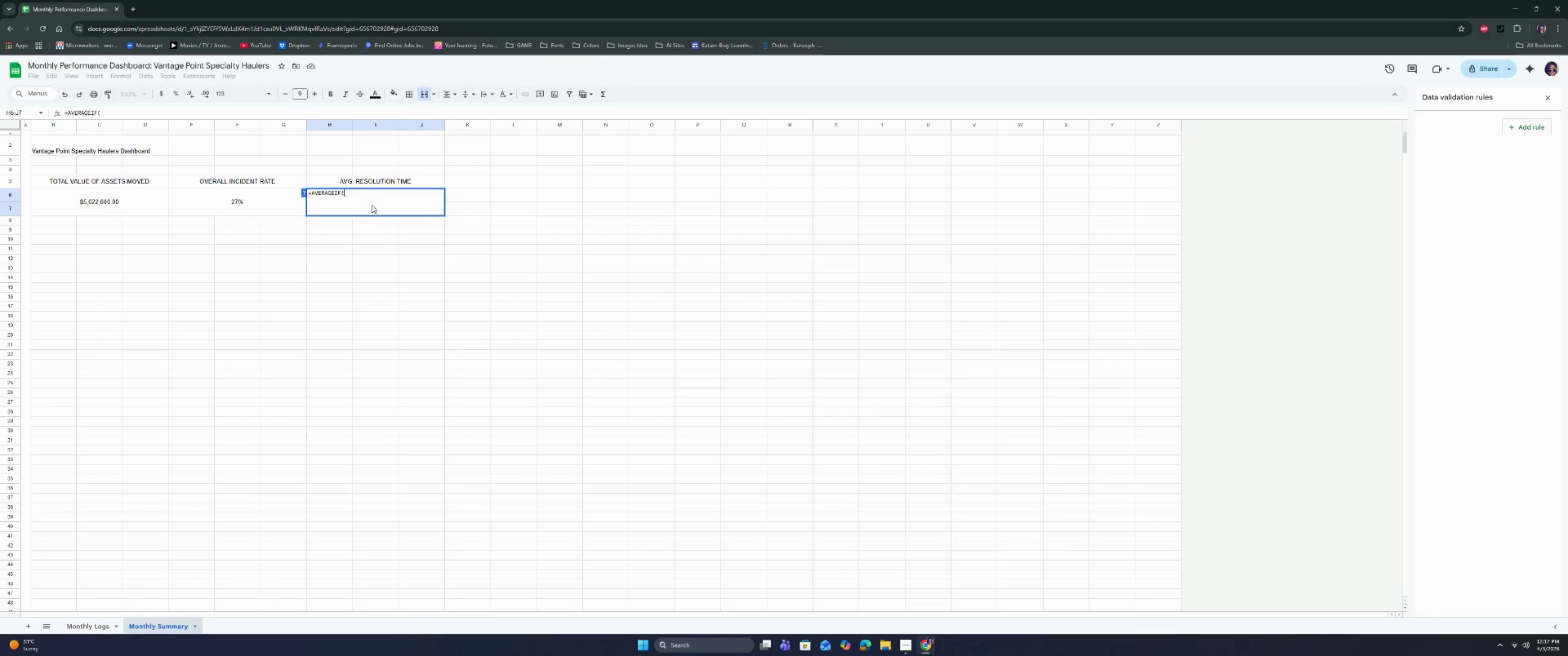 
wait(6.13)
 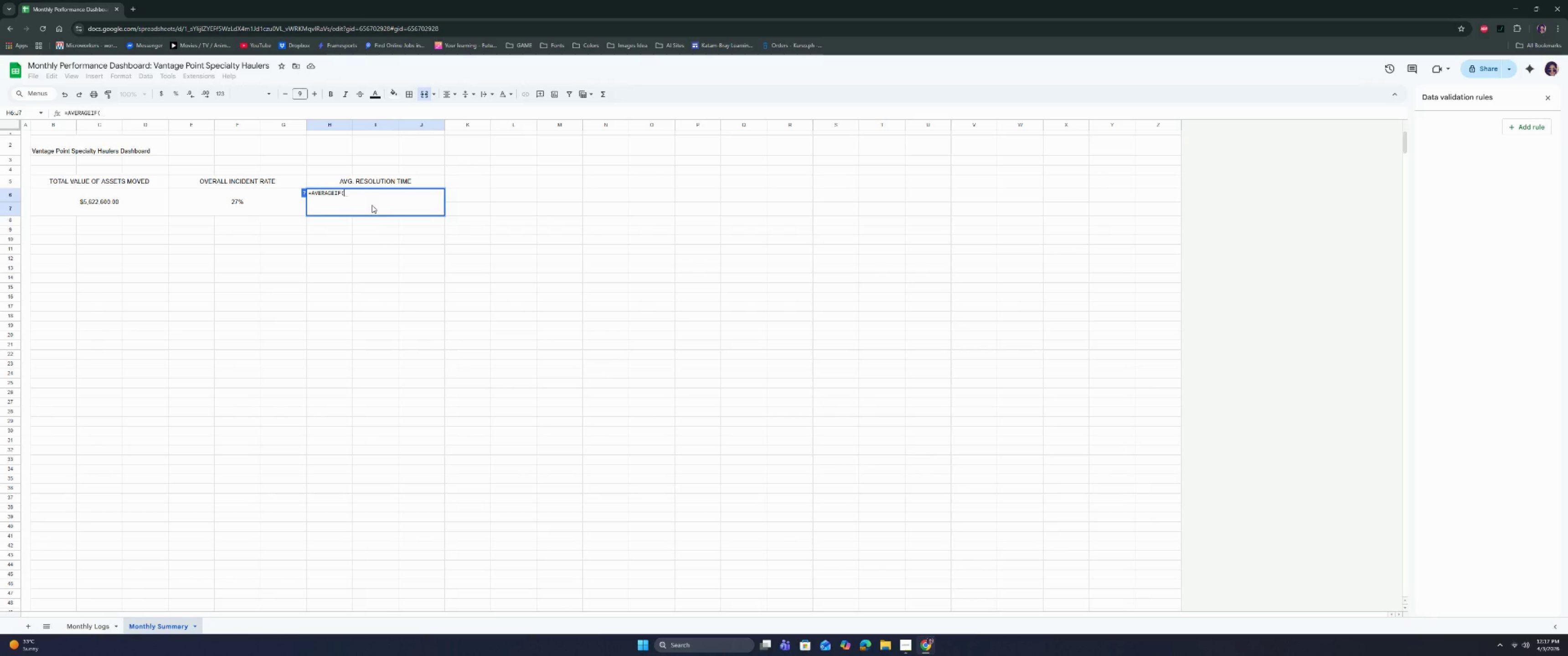 
left_click([95, 627])
 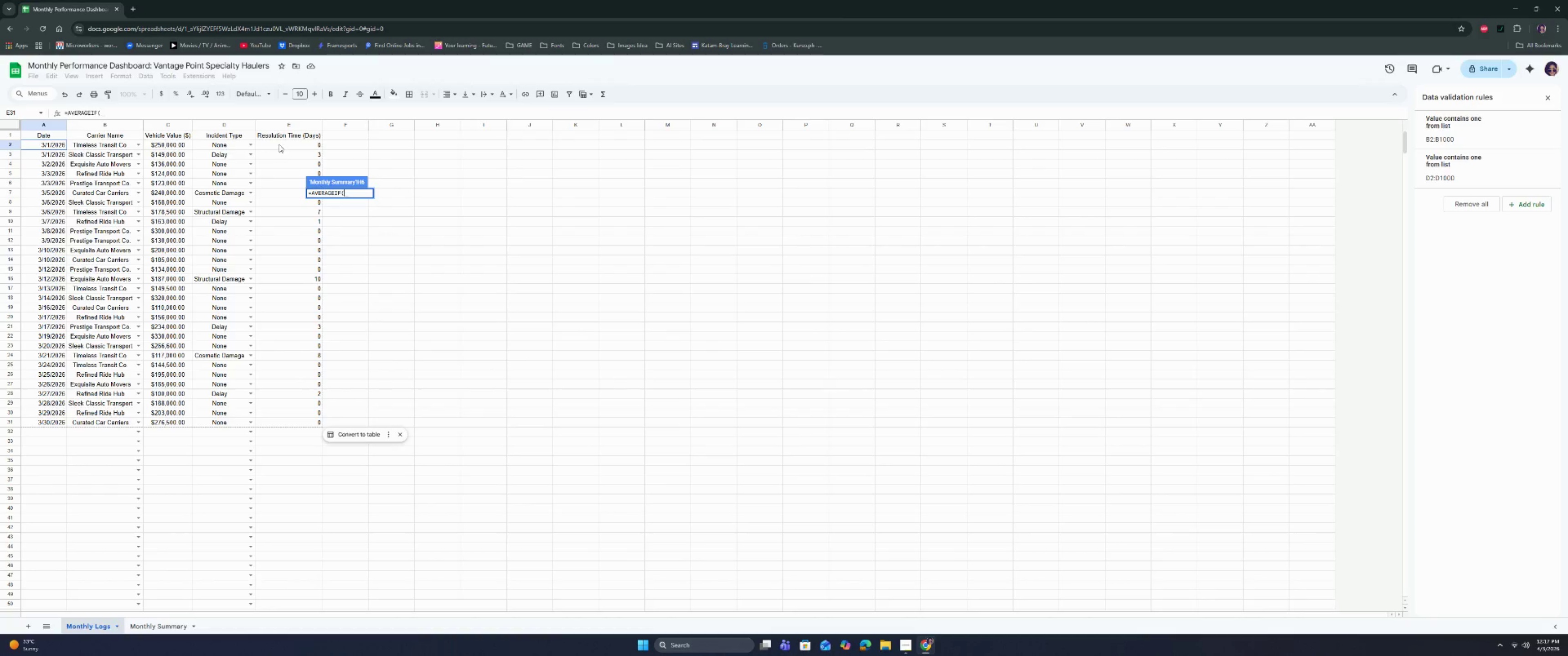 
left_click([280, 142])
 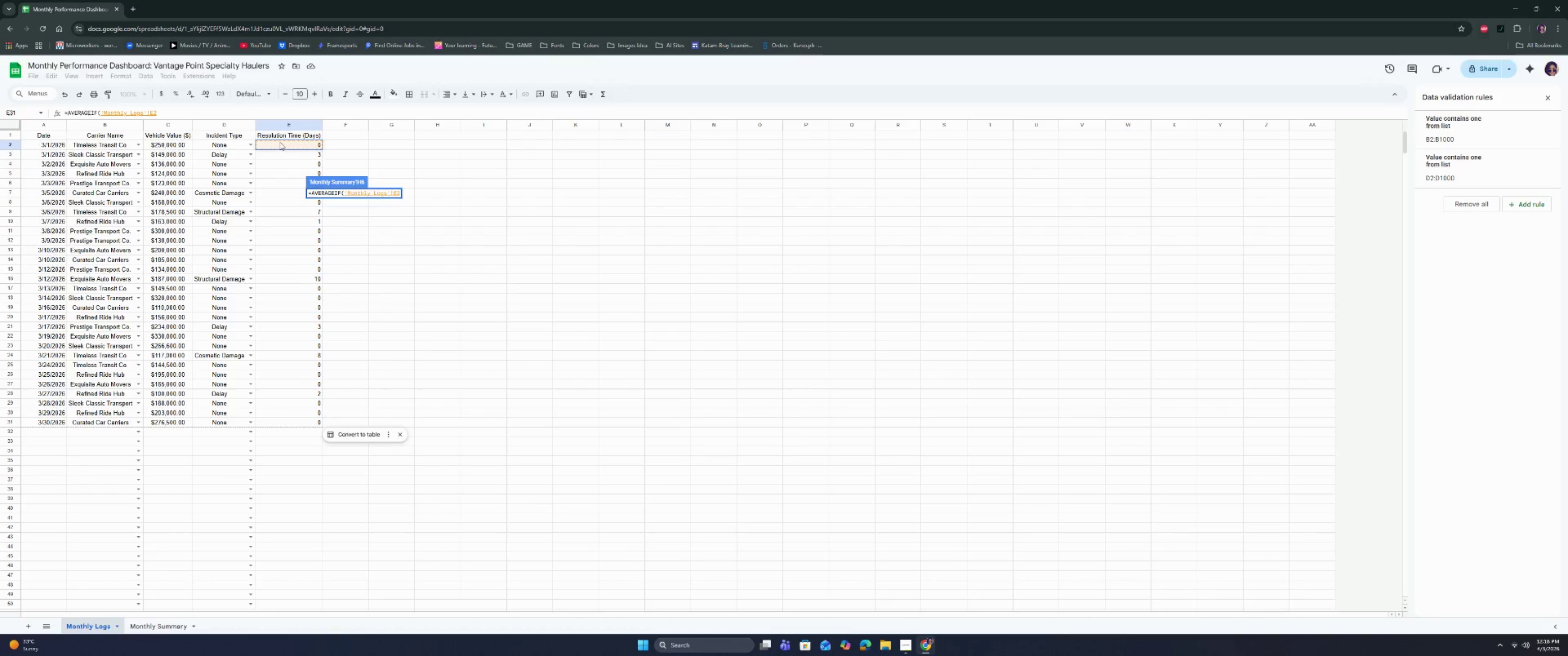 
key(Shift+Semicolon)
 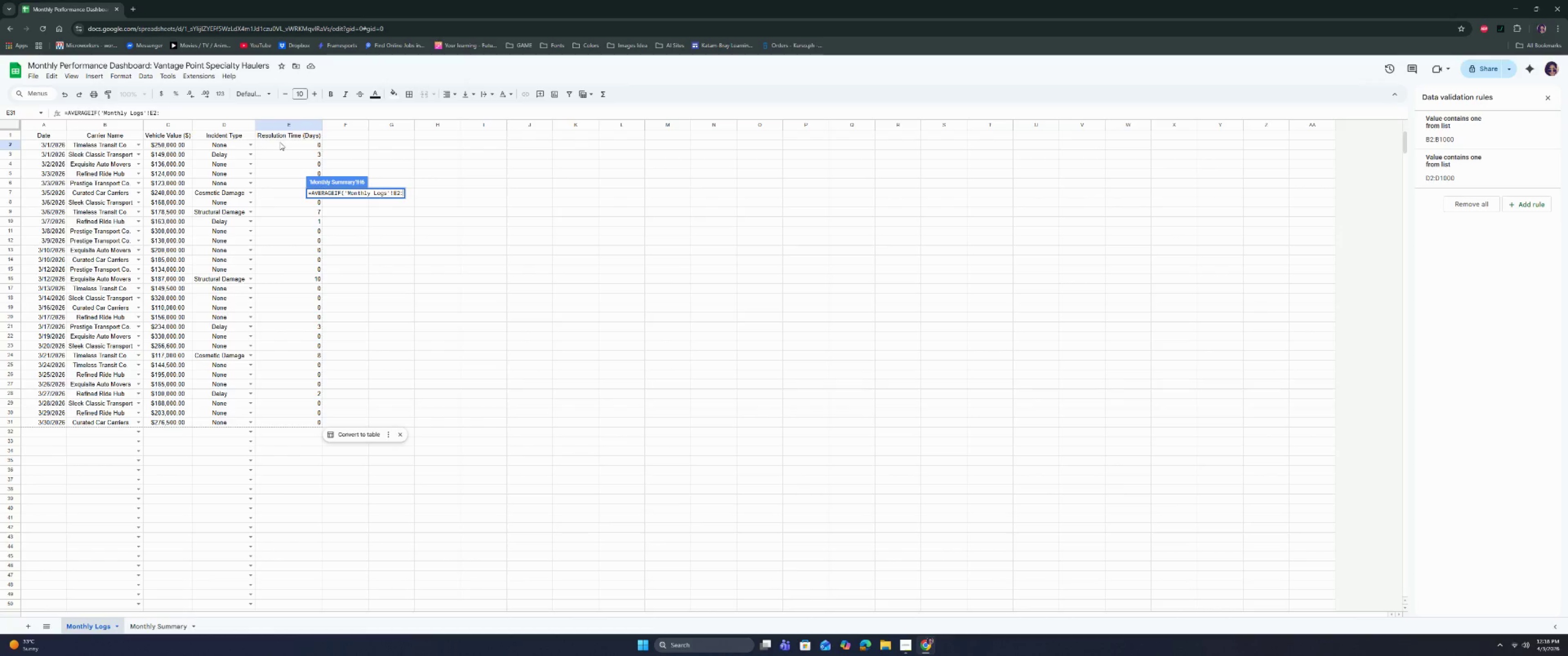 
key(3)
 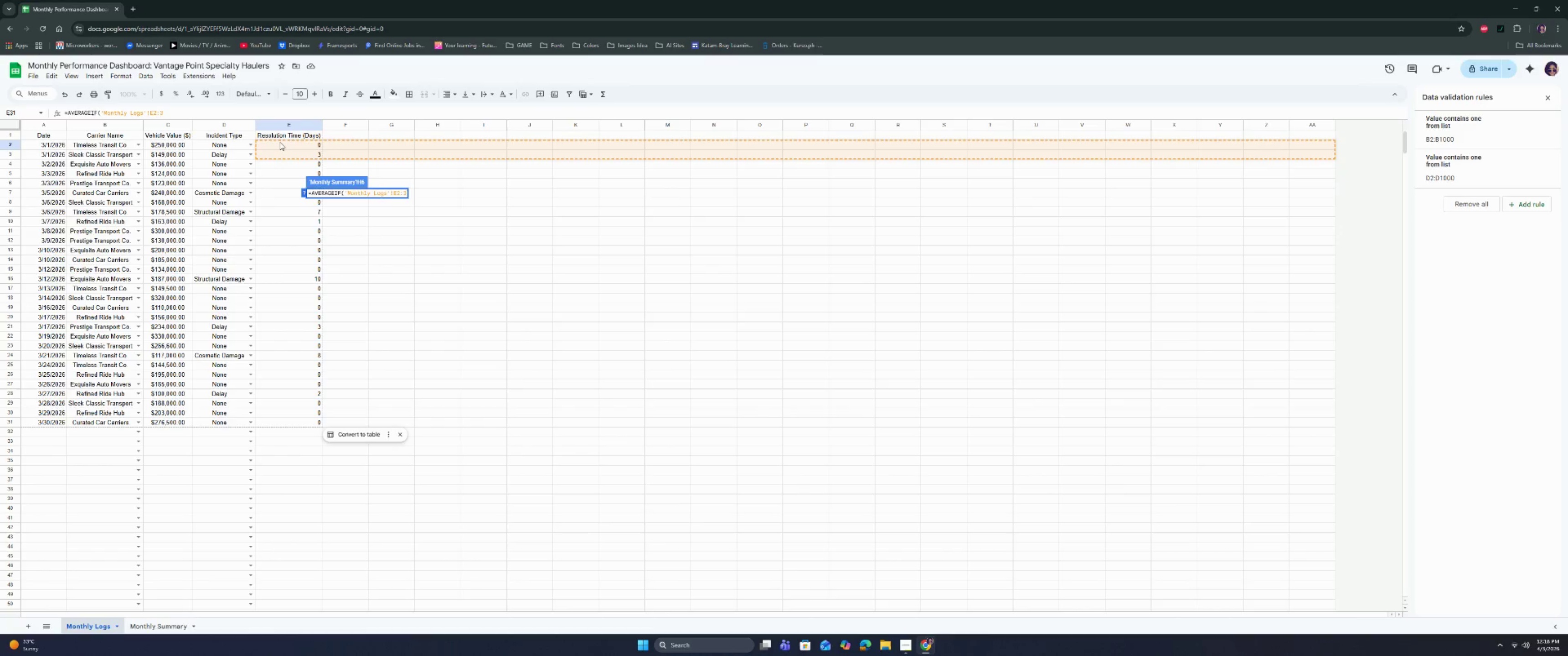 
key(Backspace)
 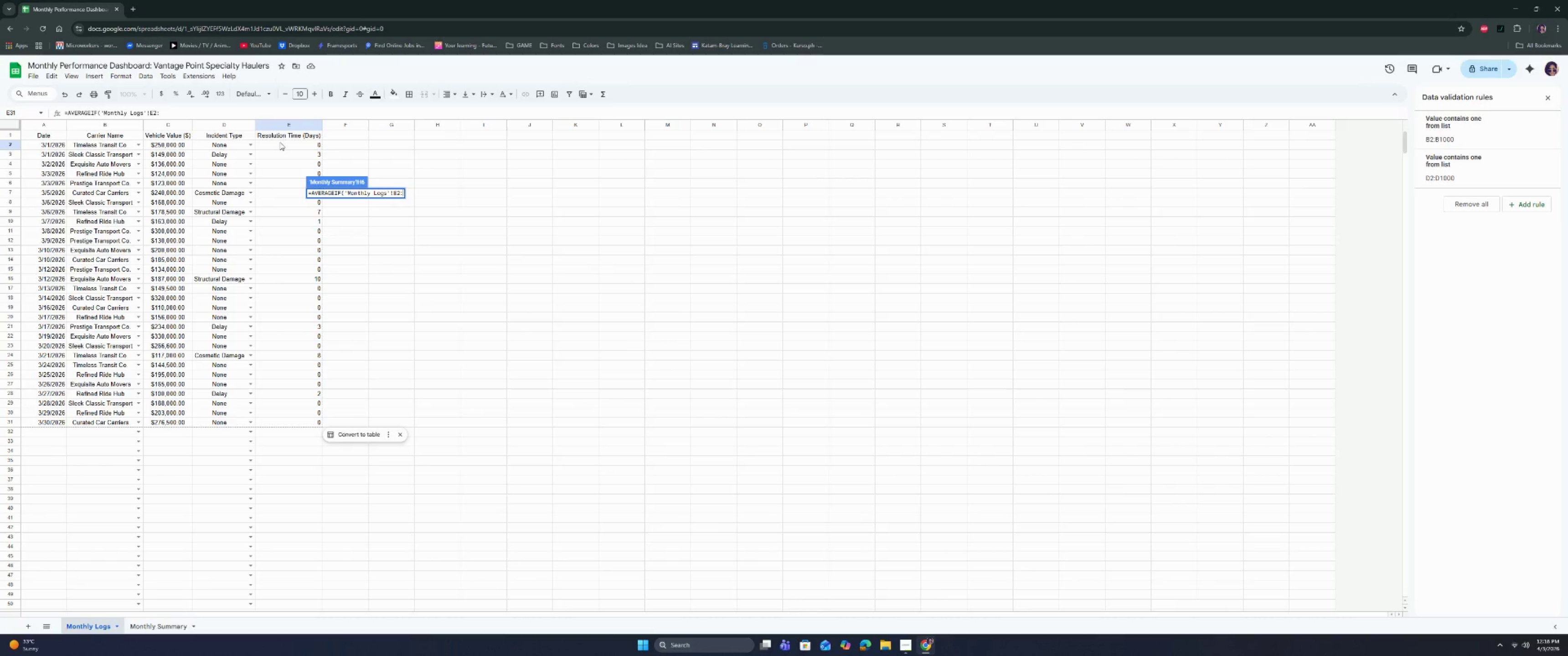 
key(R)
 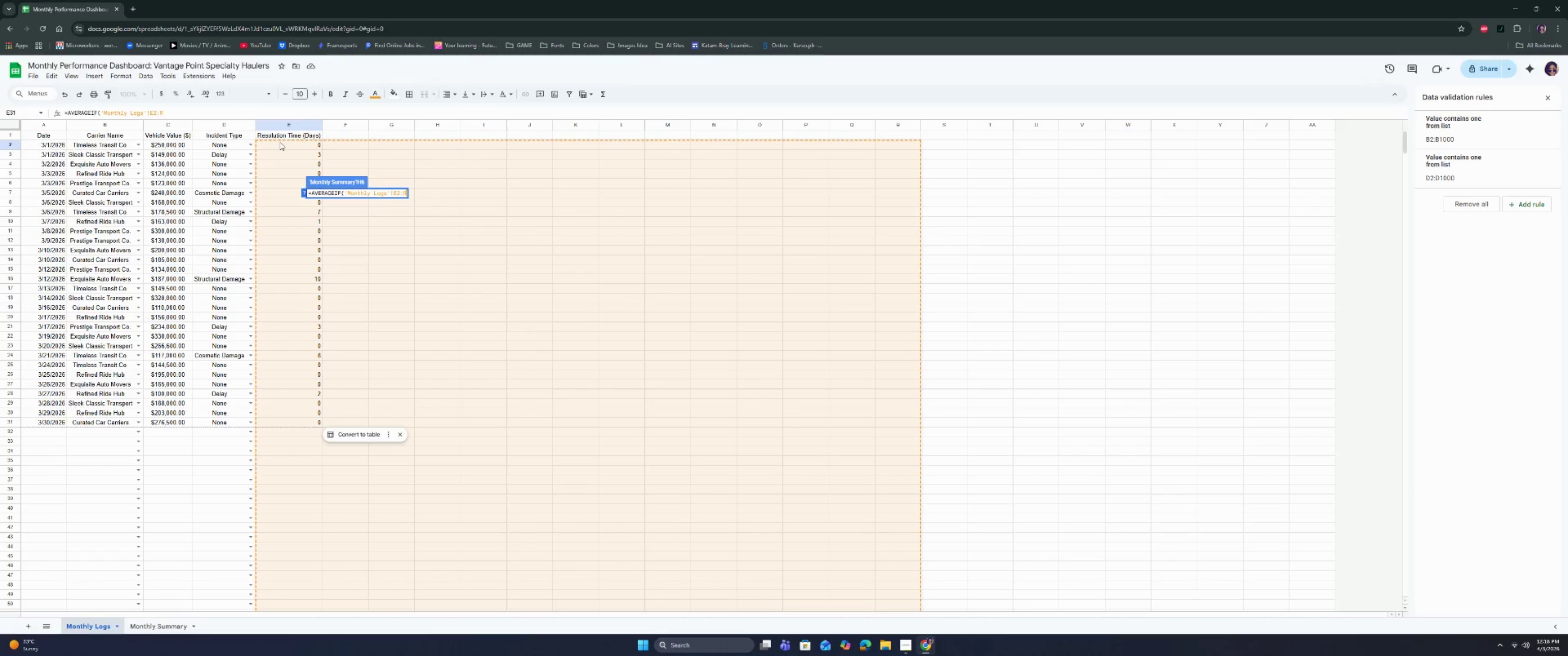 
key(Backspace)
 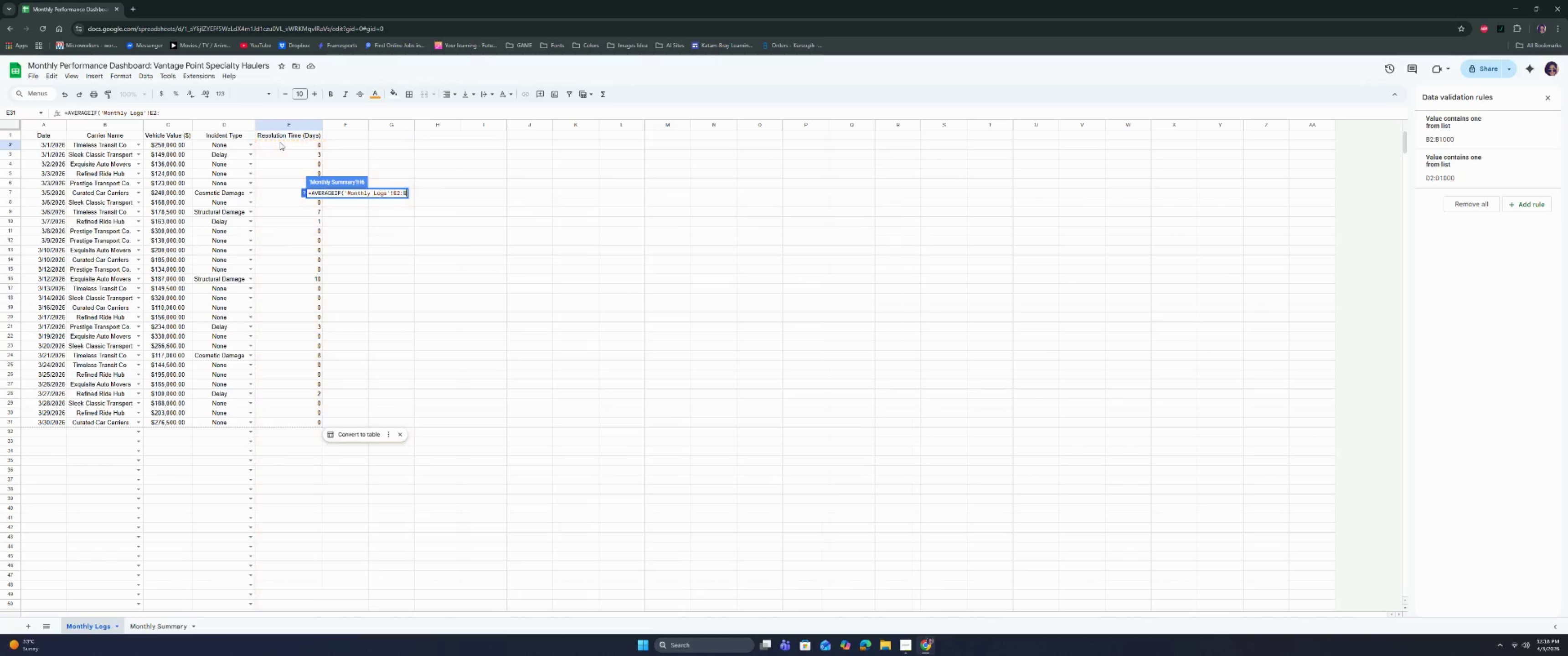 
key(E)
 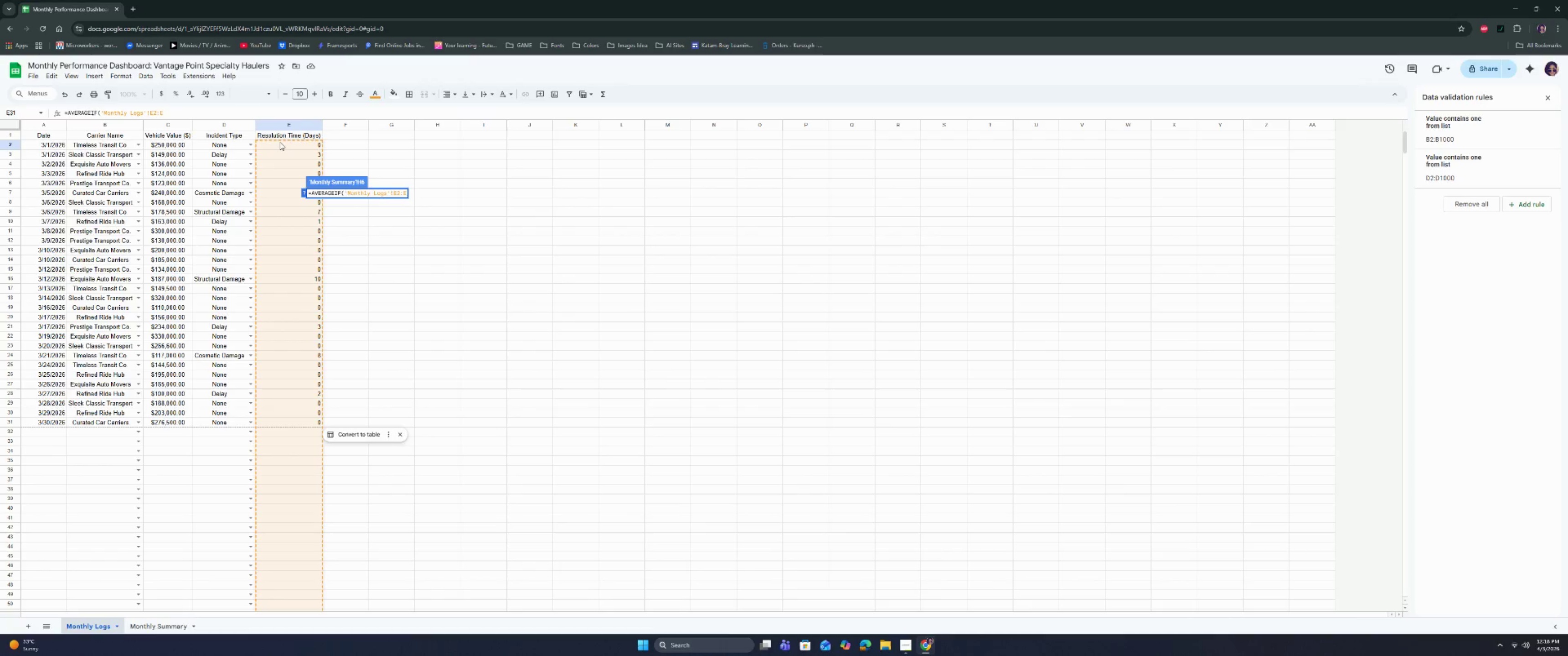 
key(ArrowLeft)
 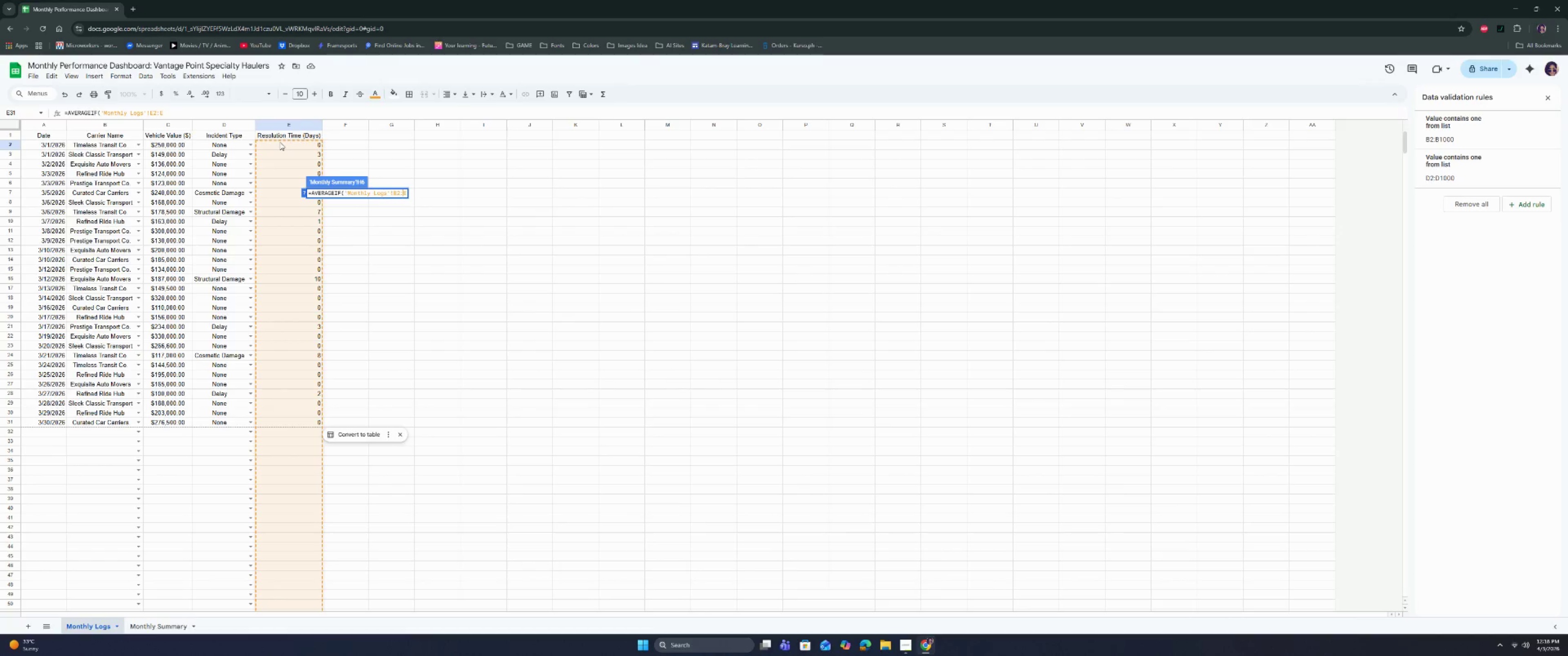 
key(ArrowLeft)
 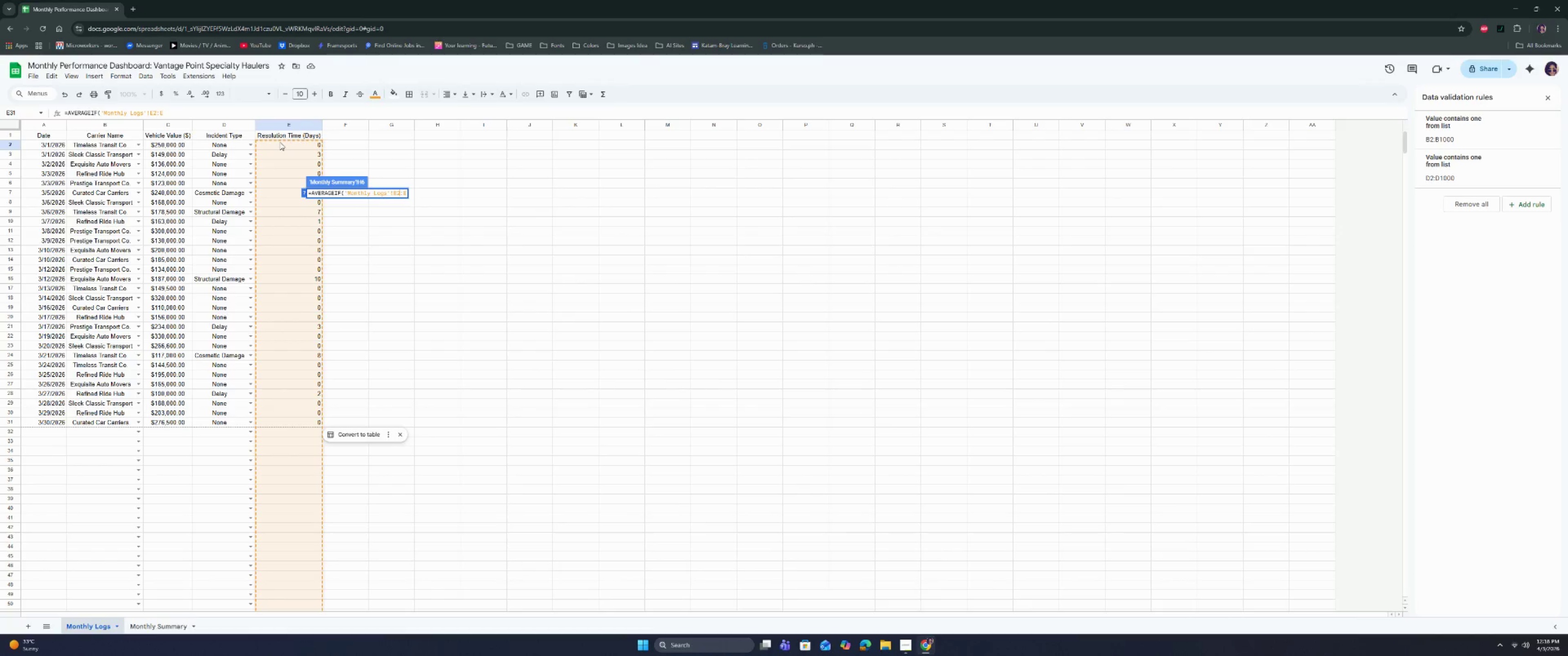 
key(ArrowLeft)
 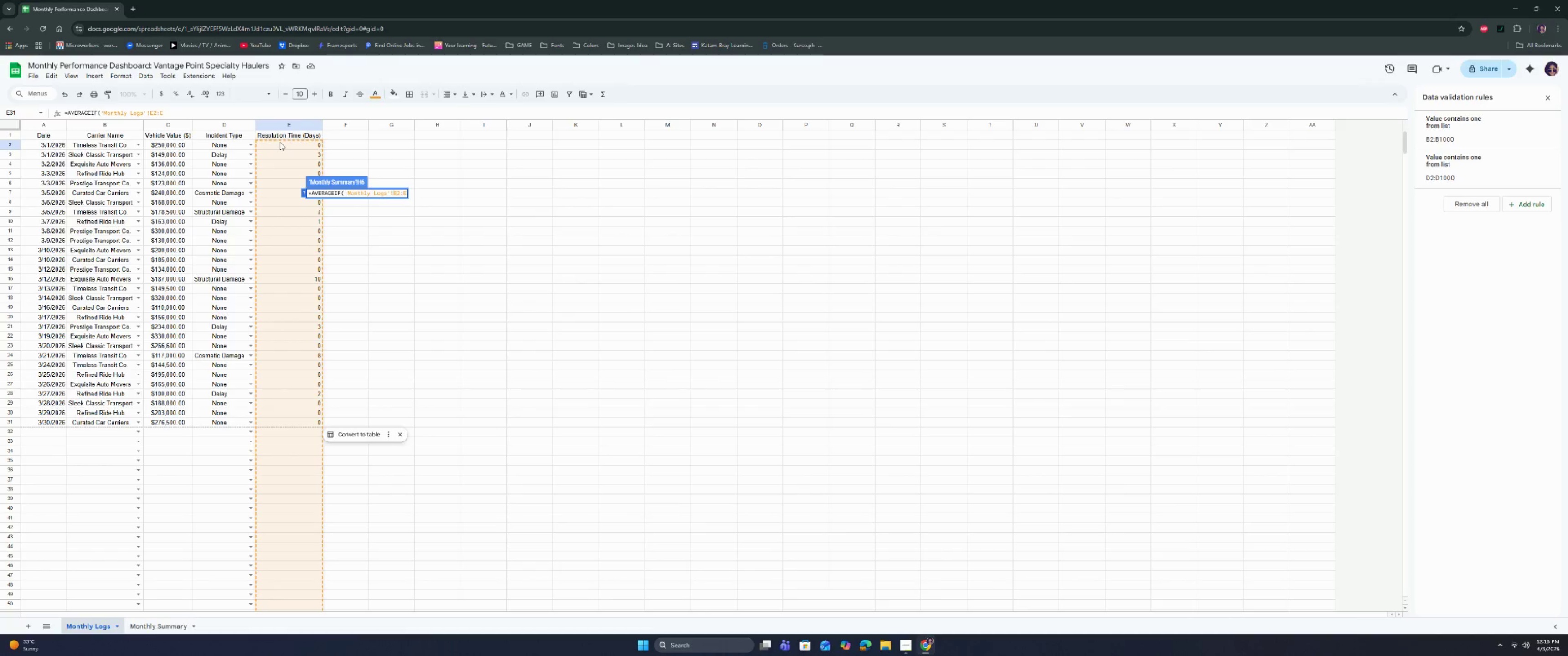 
key(ArrowLeft)
 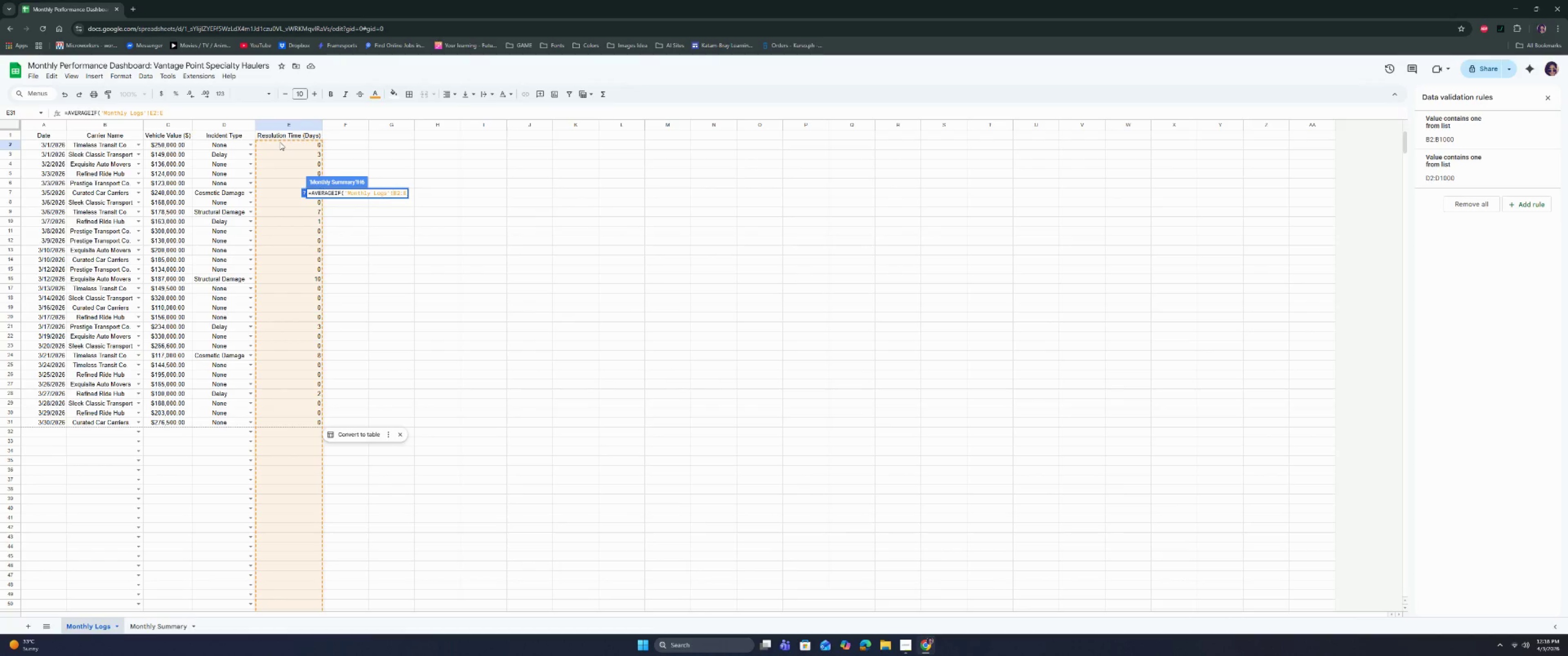 
key(Shift+3)
 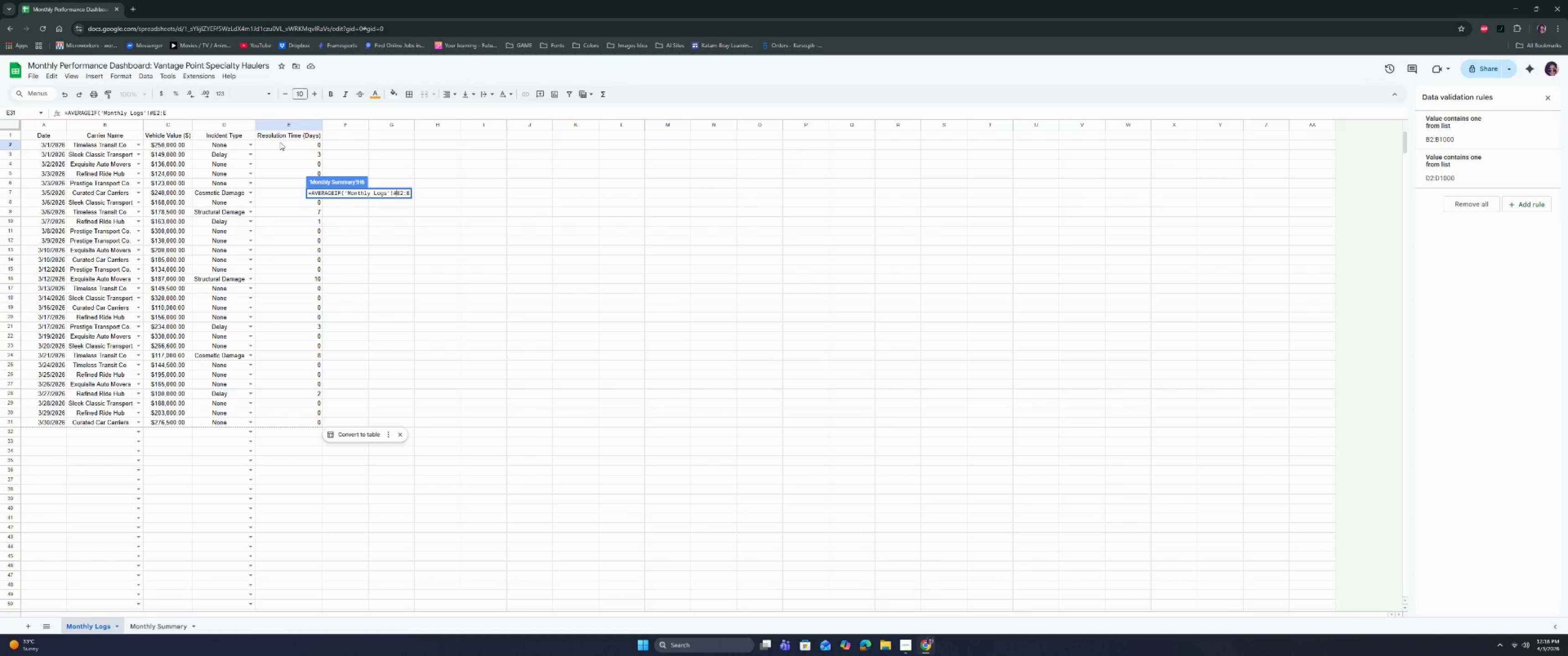 
key(Backspace)
 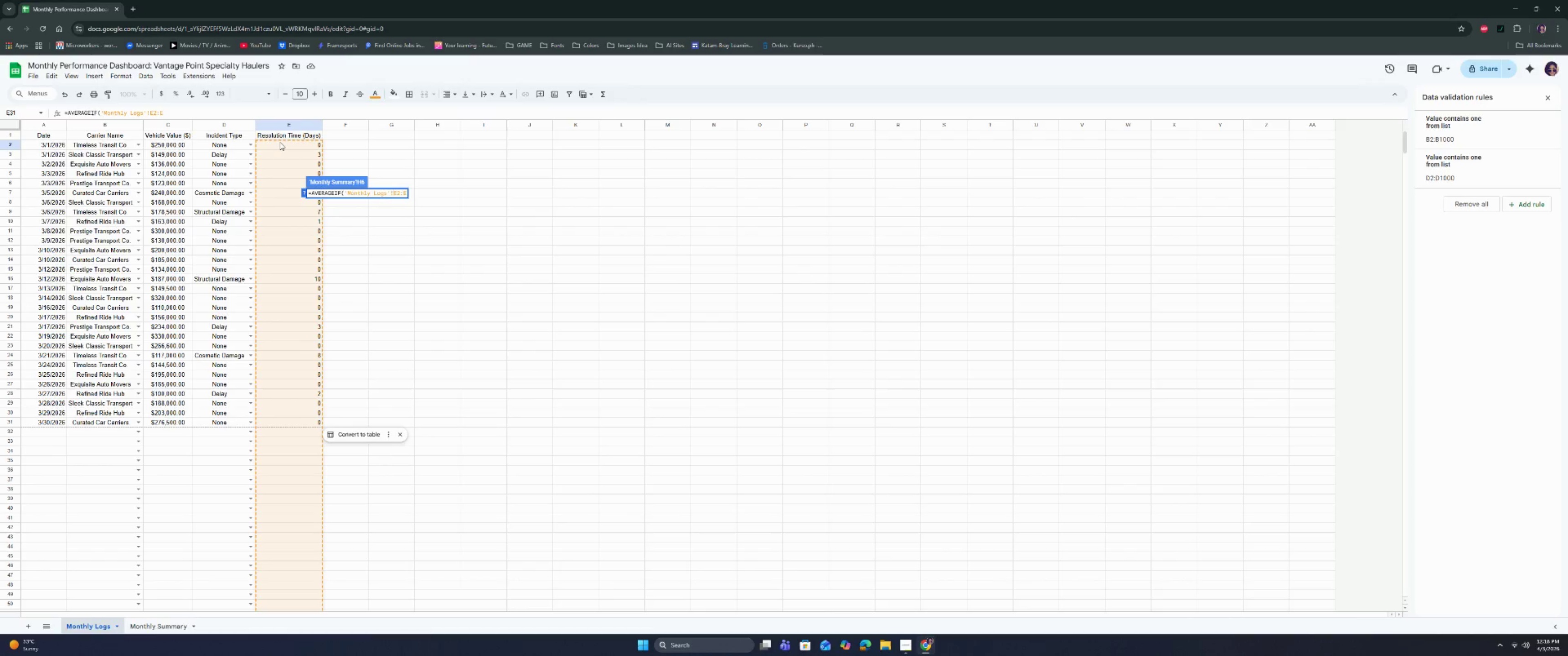 
key(Shift+ShiftRight)
 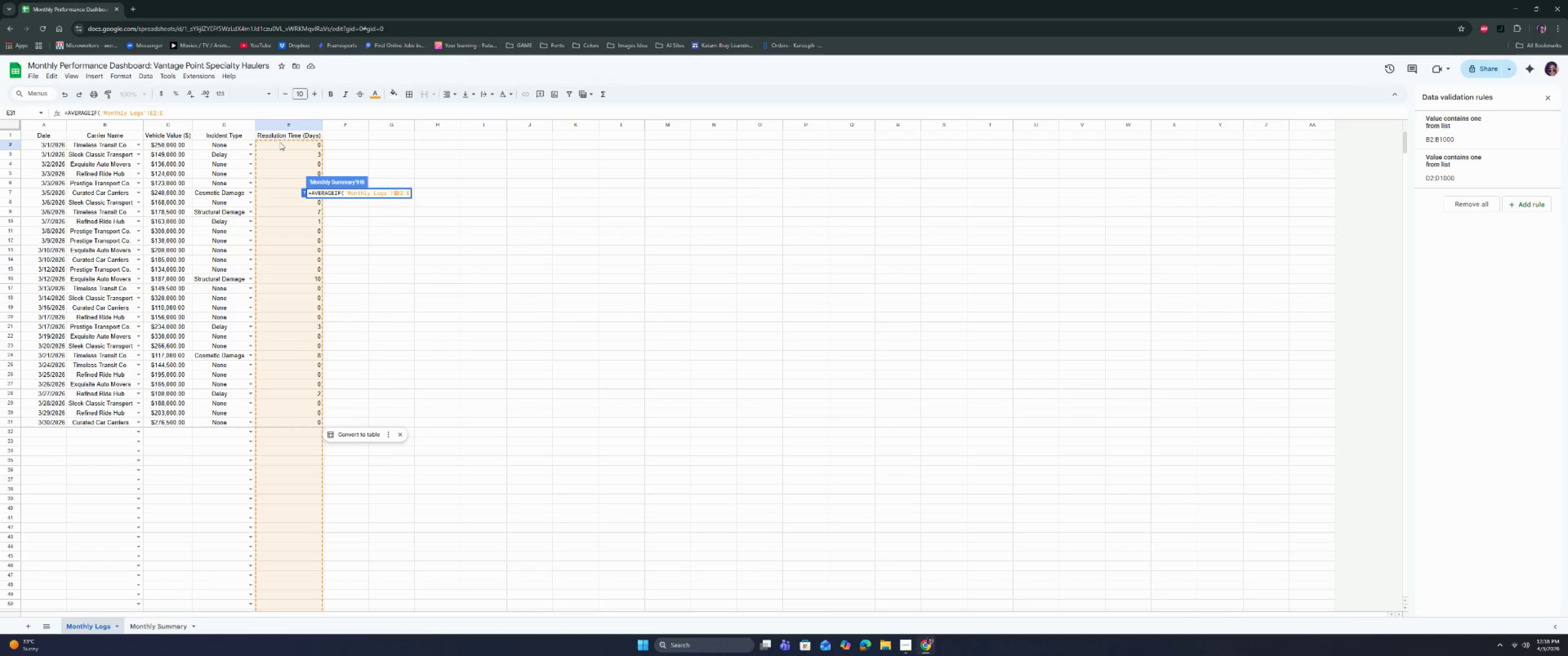 
key(Shift+4)
 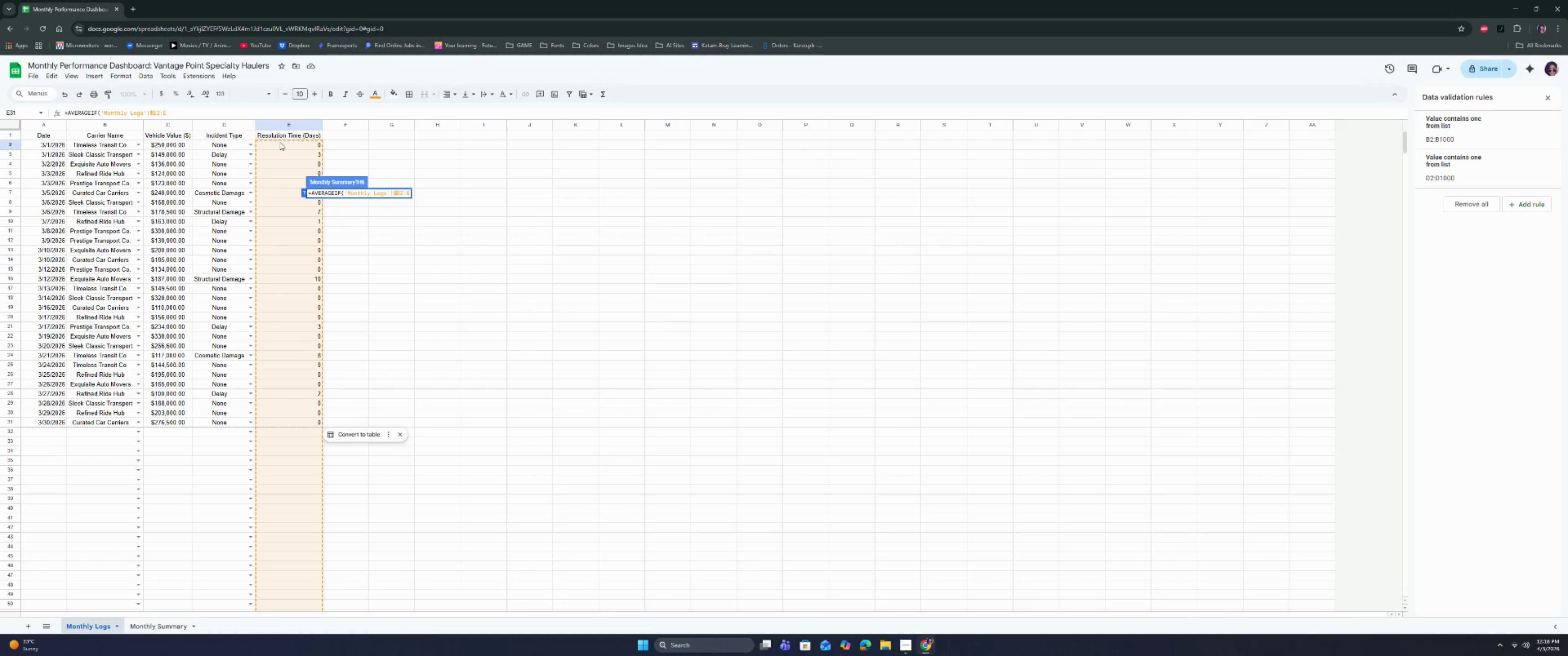 
key(ArrowRight)
 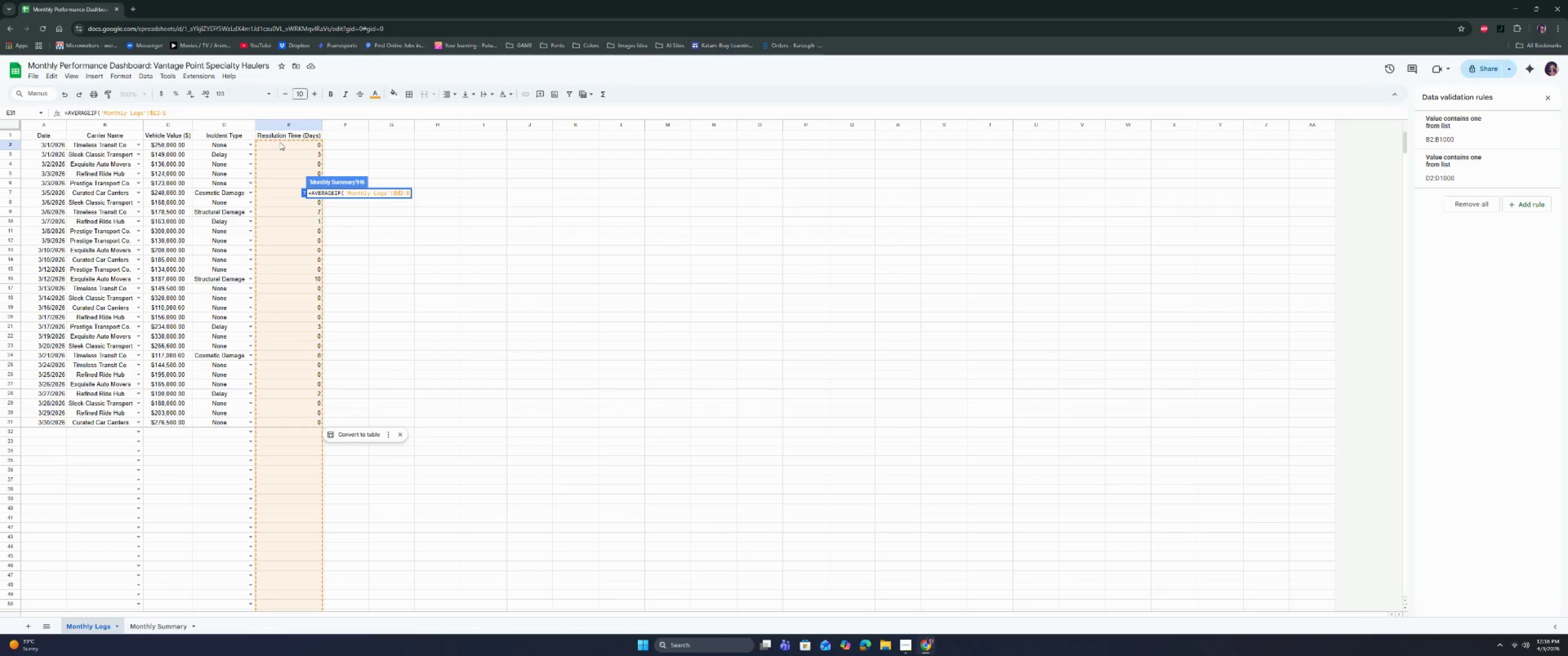 
key(Shift+4)
 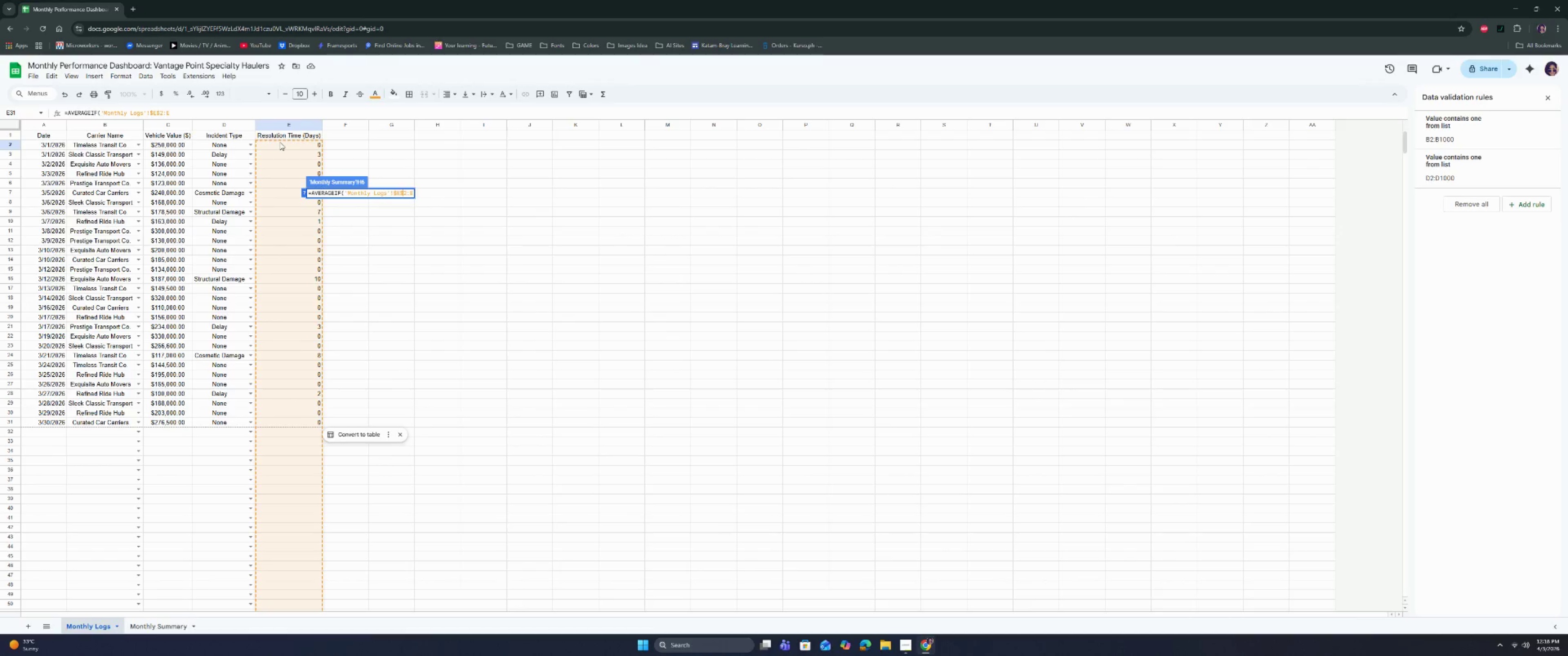 
key(ArrowRight)
 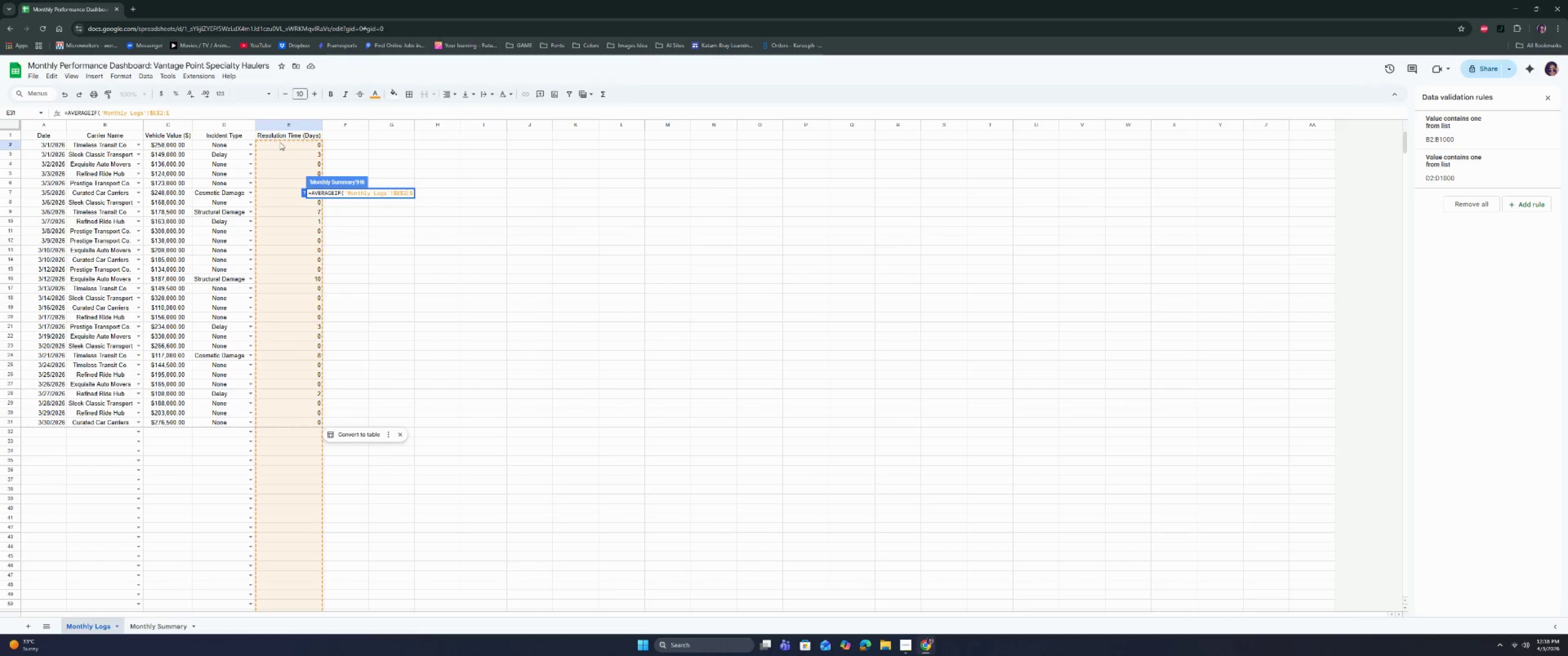 
key(ArrowRight)
 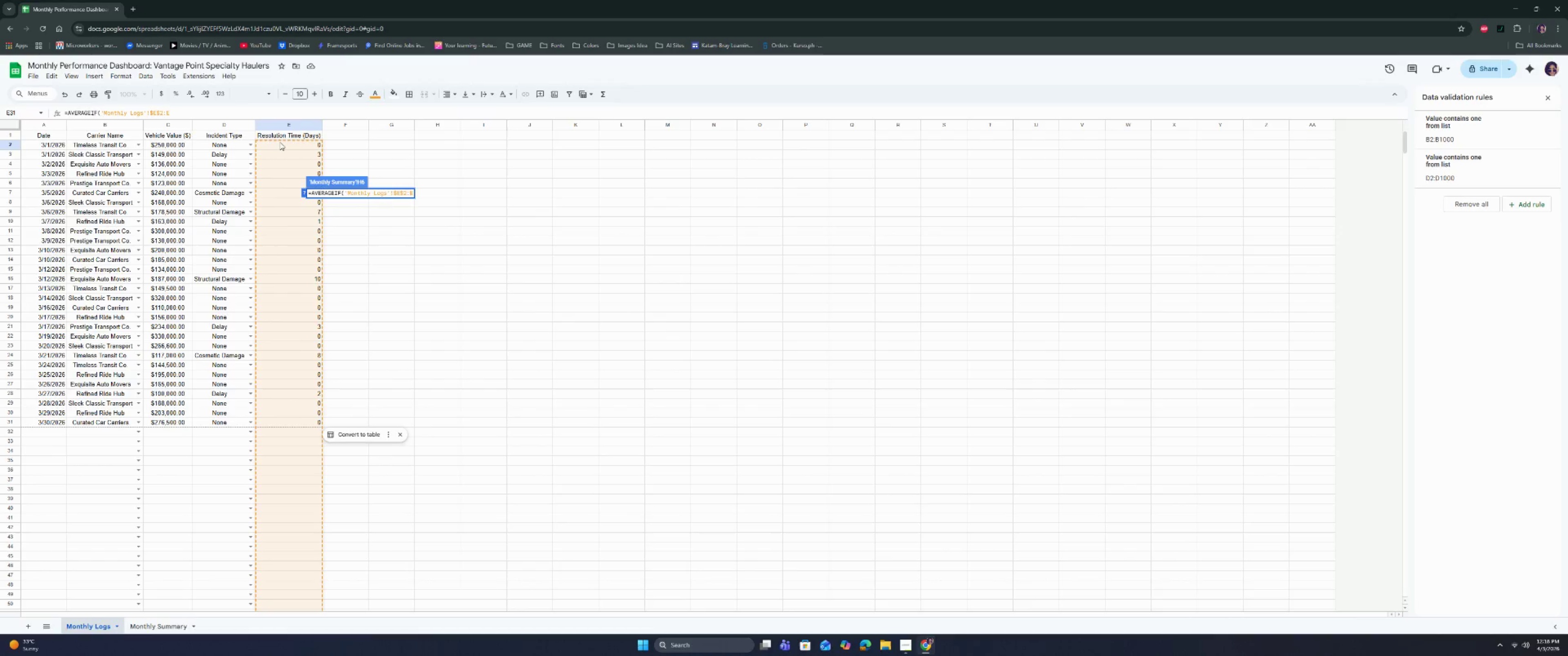 
key(Shift+ShiftRight)
 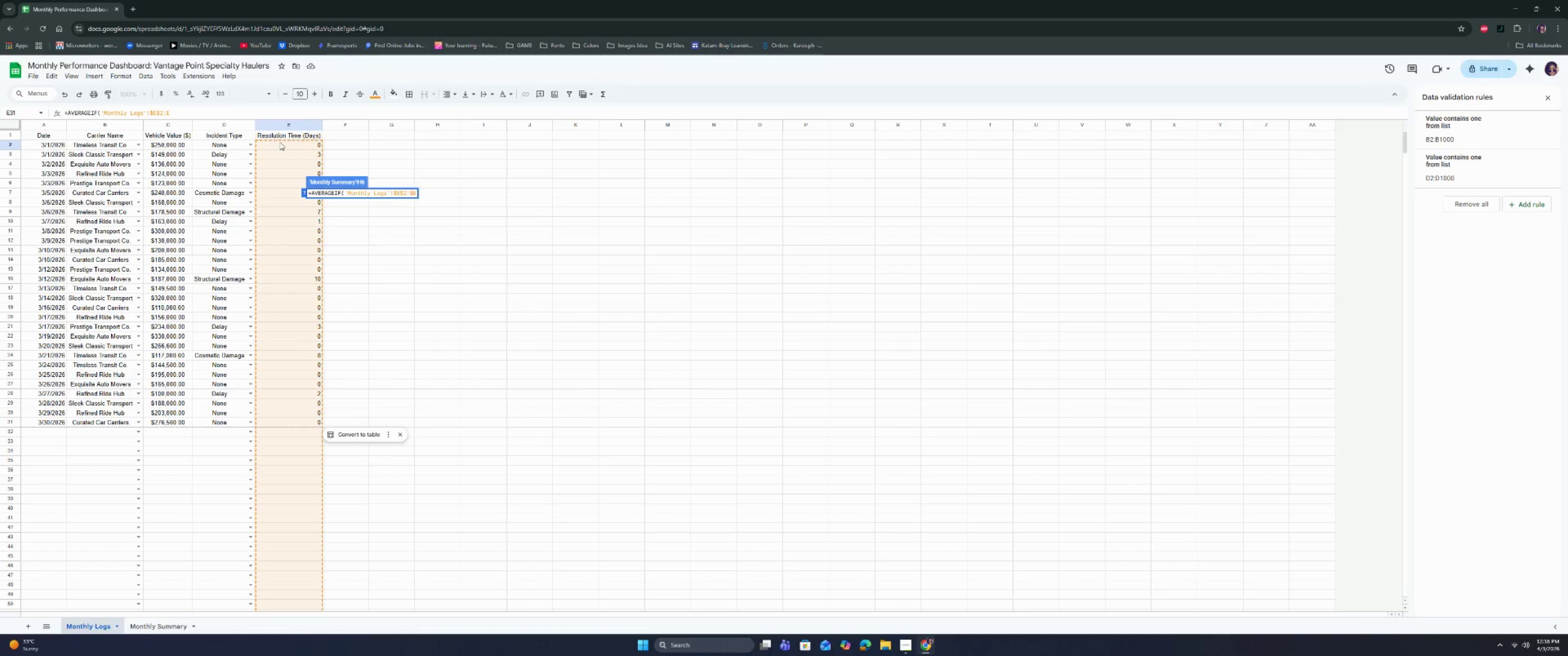 
key(Shift+4)
 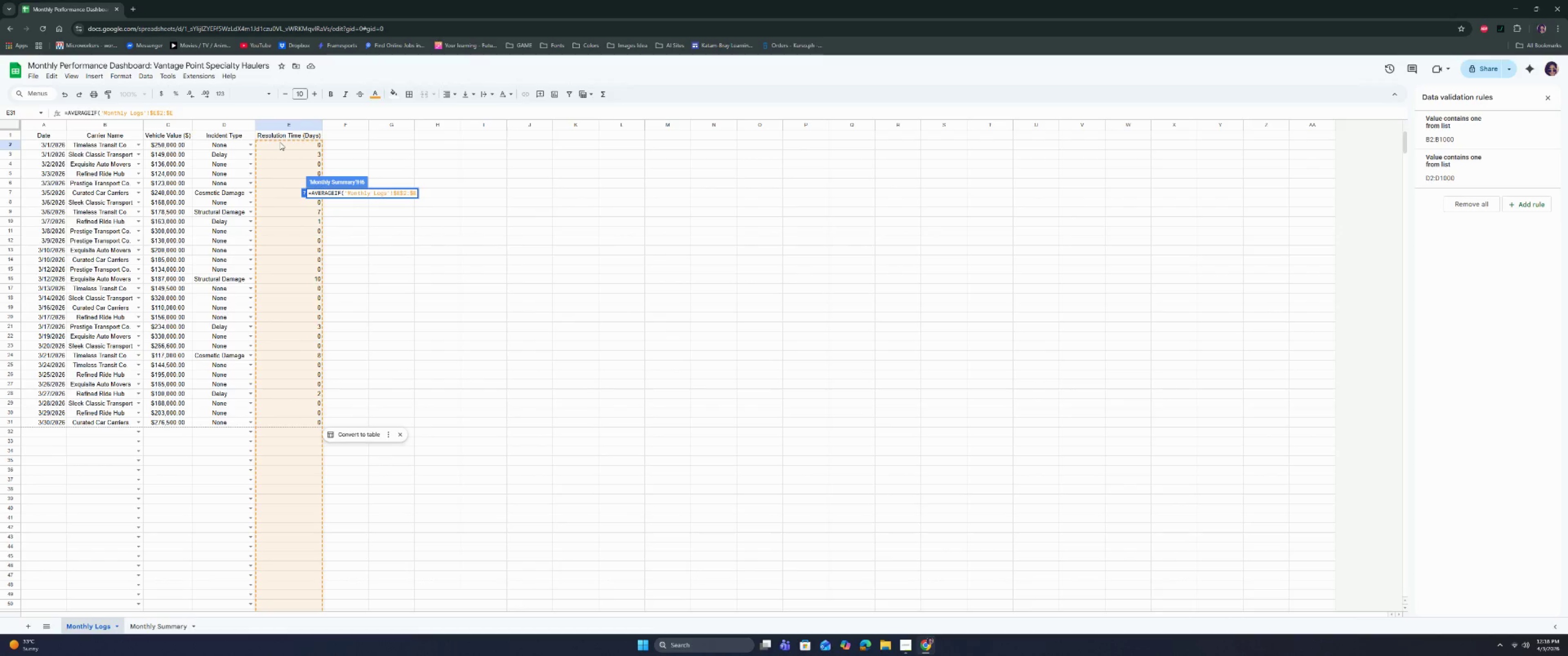 
key(ArrowRight)
 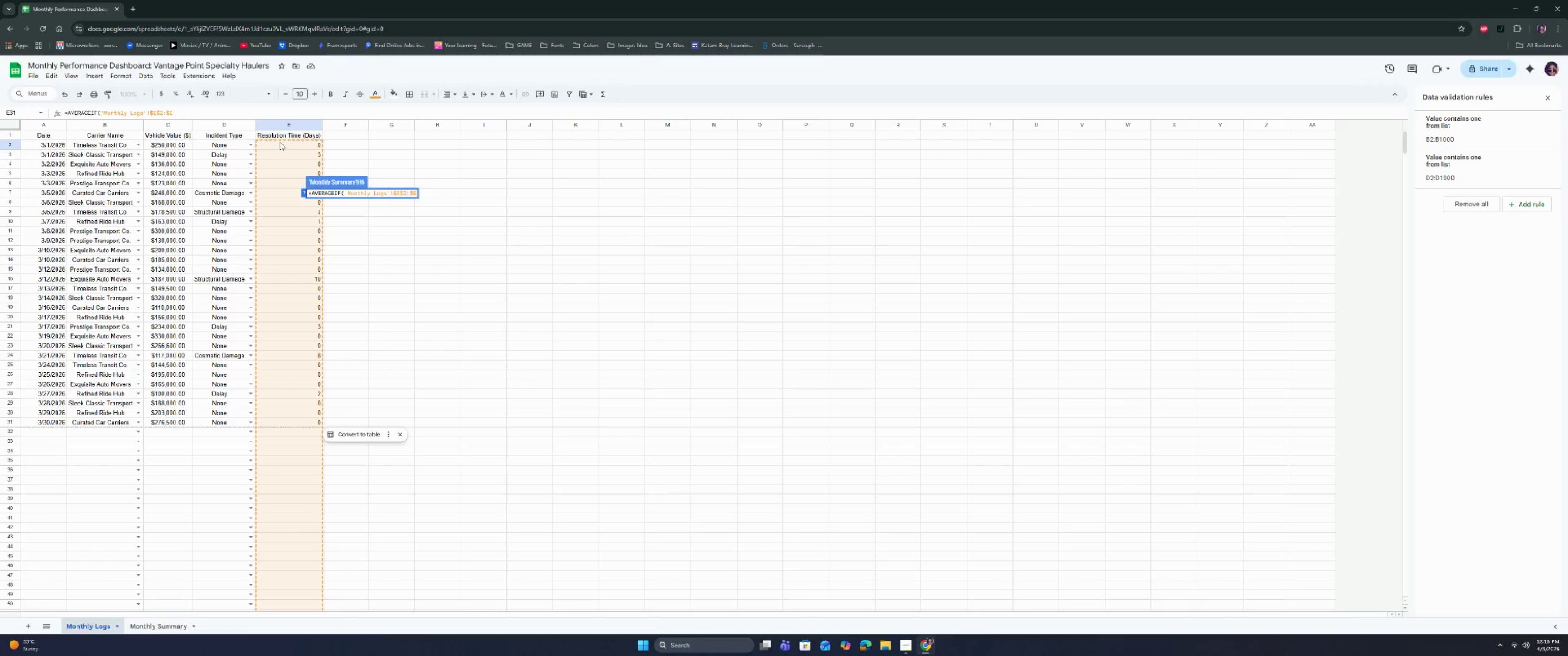 
key(Comma)
 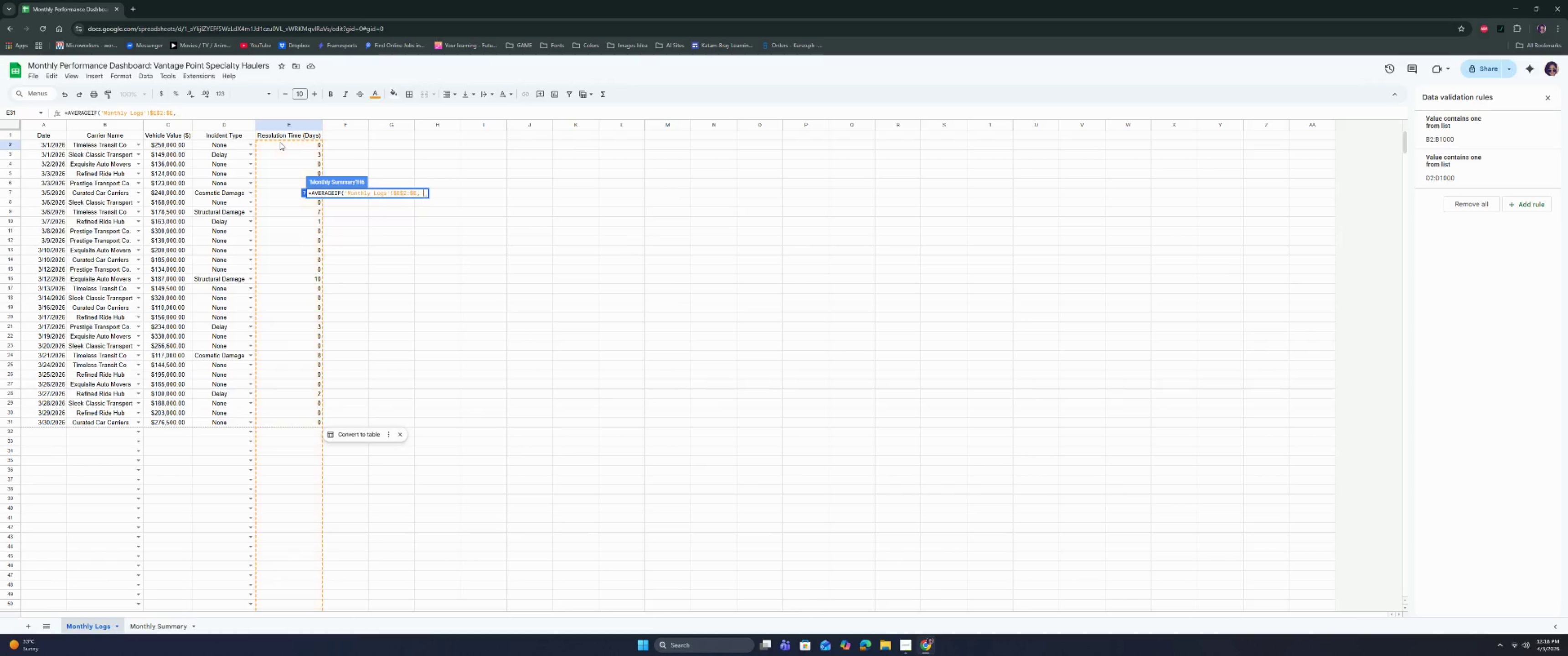 
key(Space)
 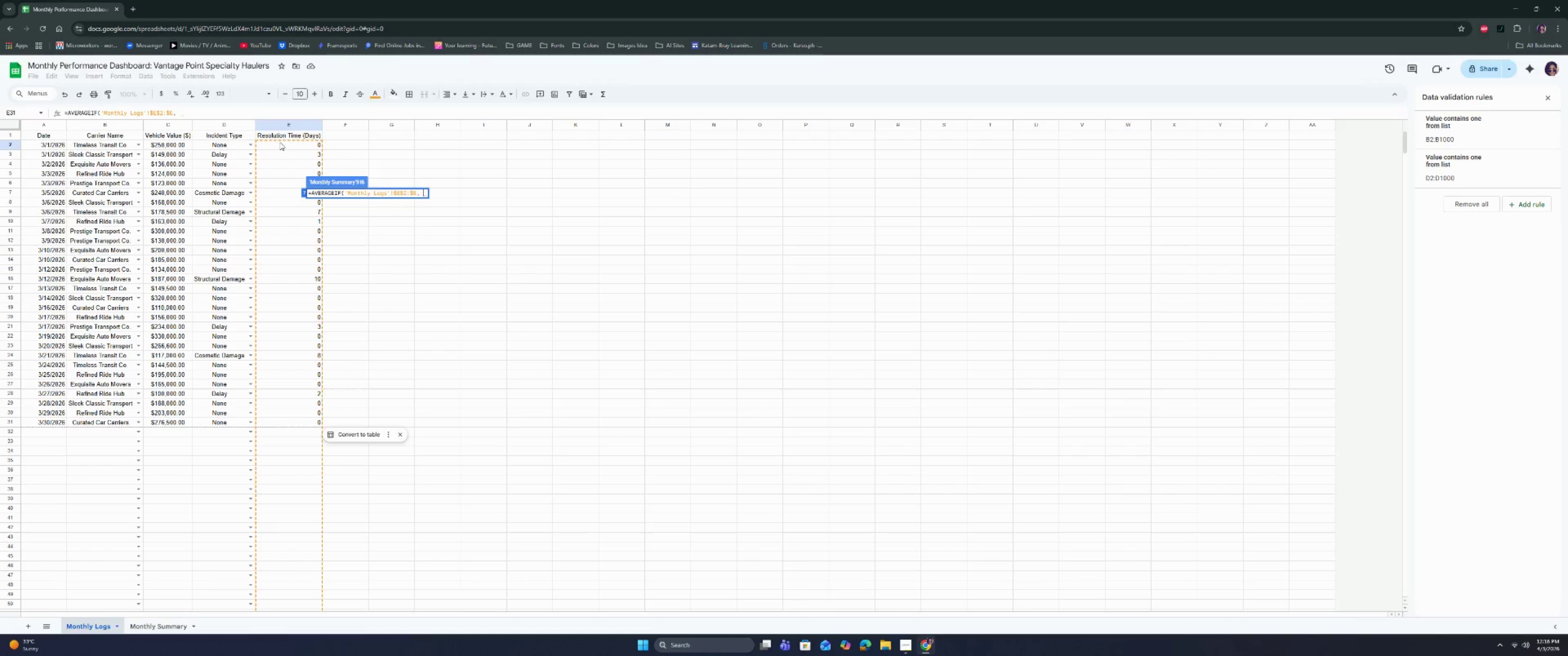 
key(Shift+ShiftRight)
 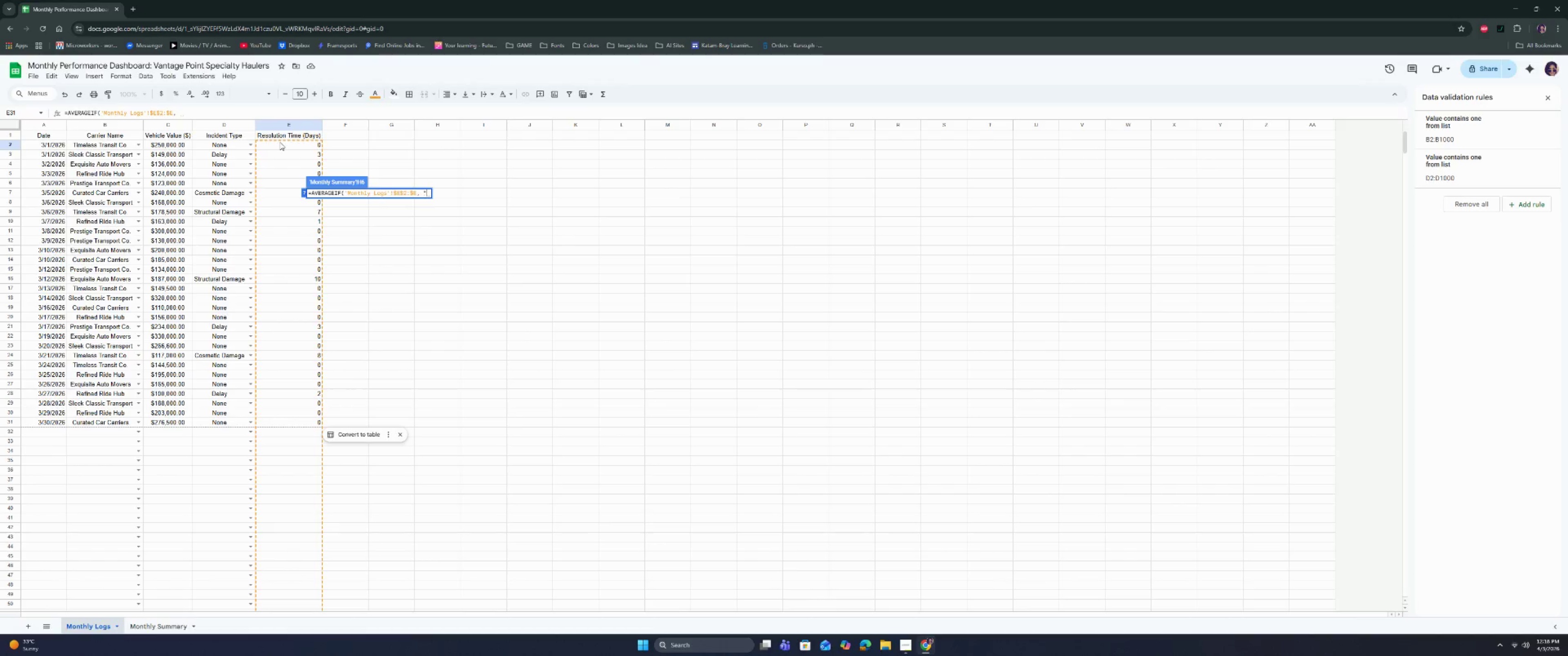 
key(Shift+Quote)
 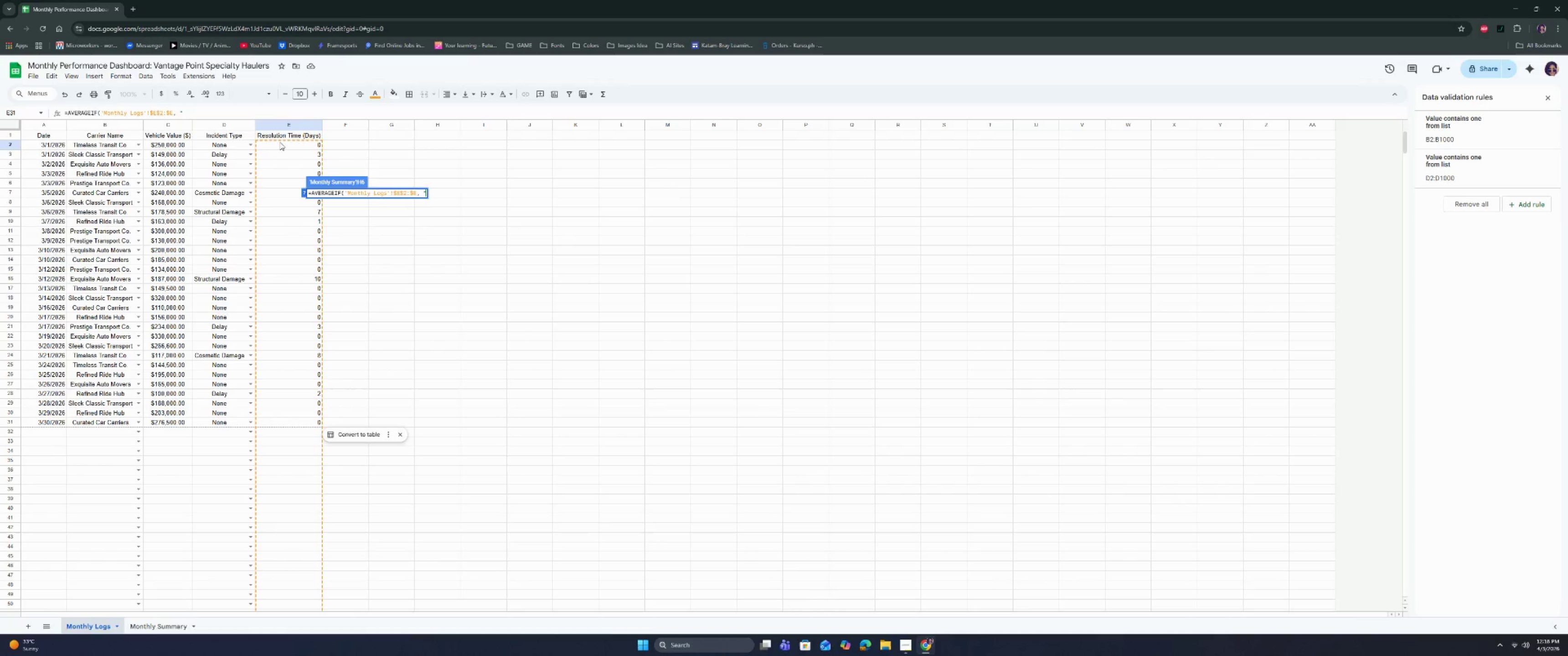 
key(Shift+Period)
 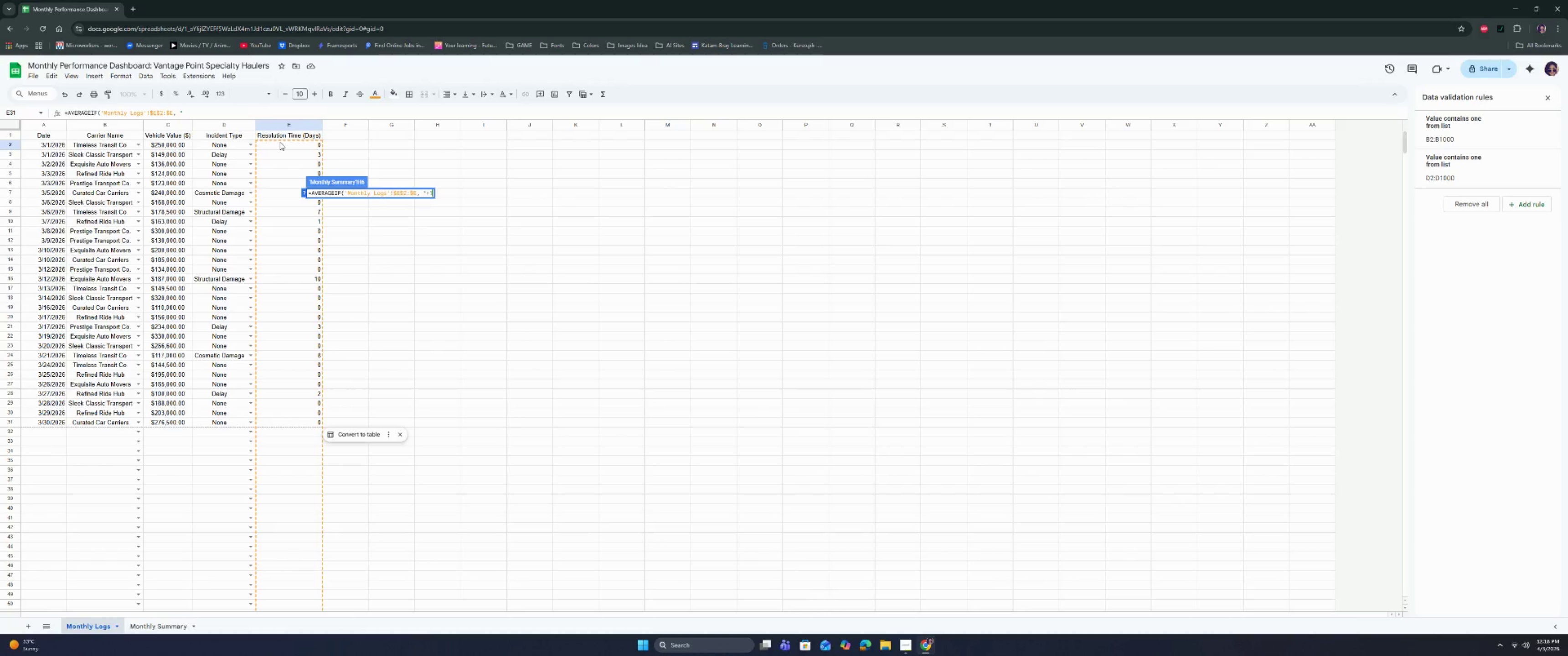 
key(Shift+Slash)
 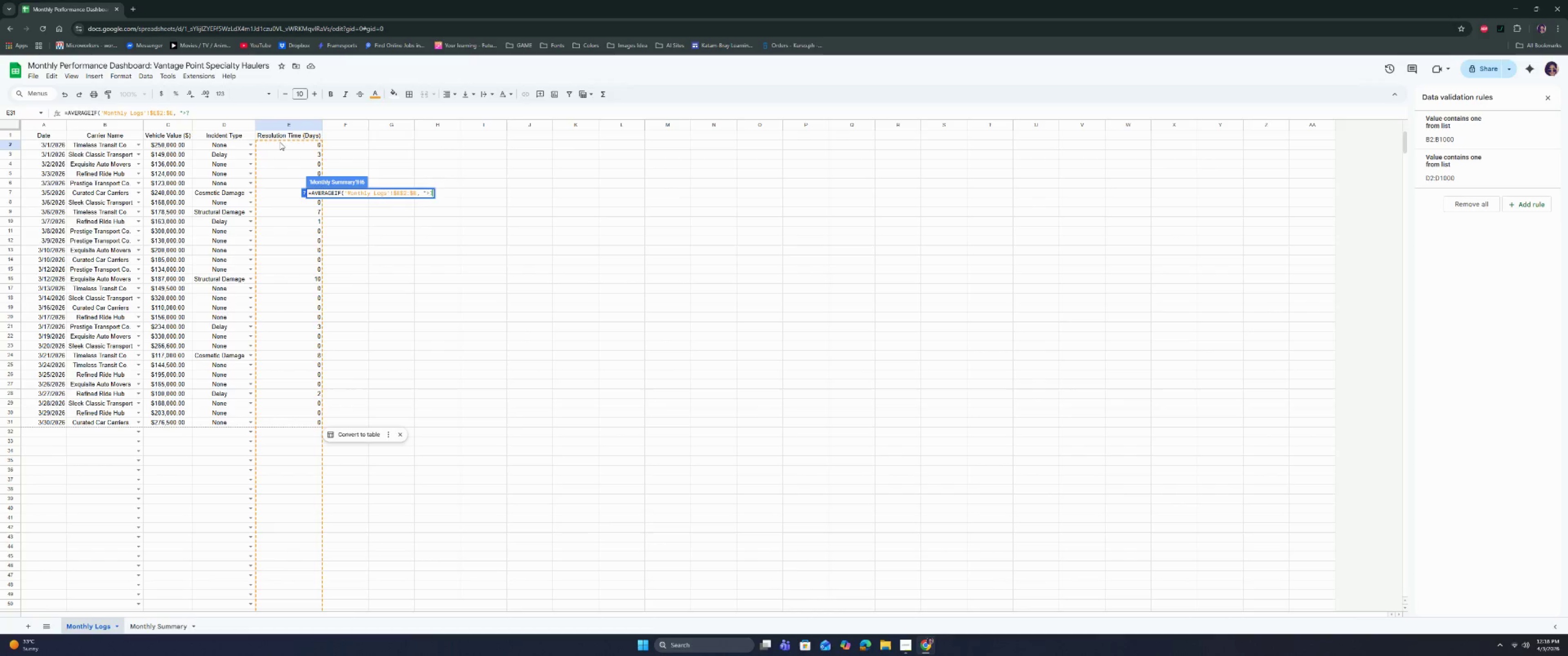 
key(Backspace)
 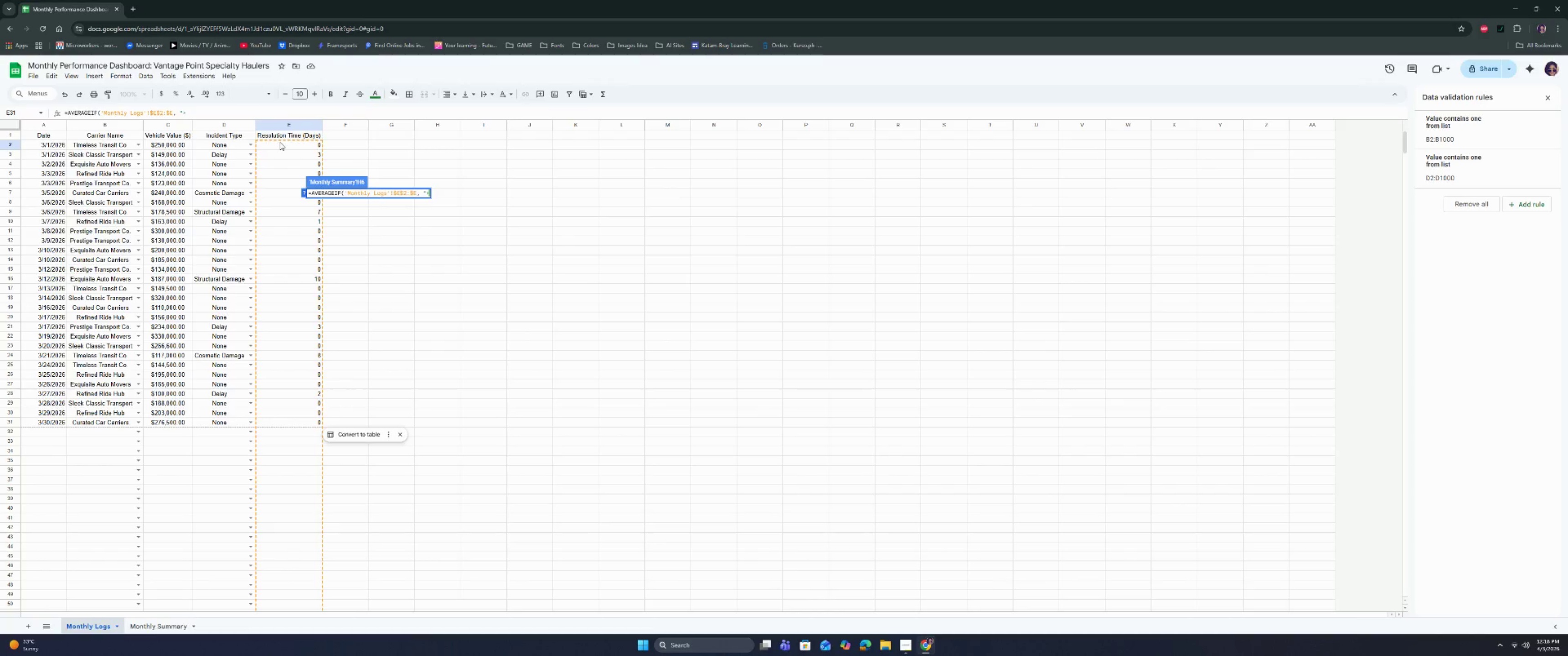 
key(0)
 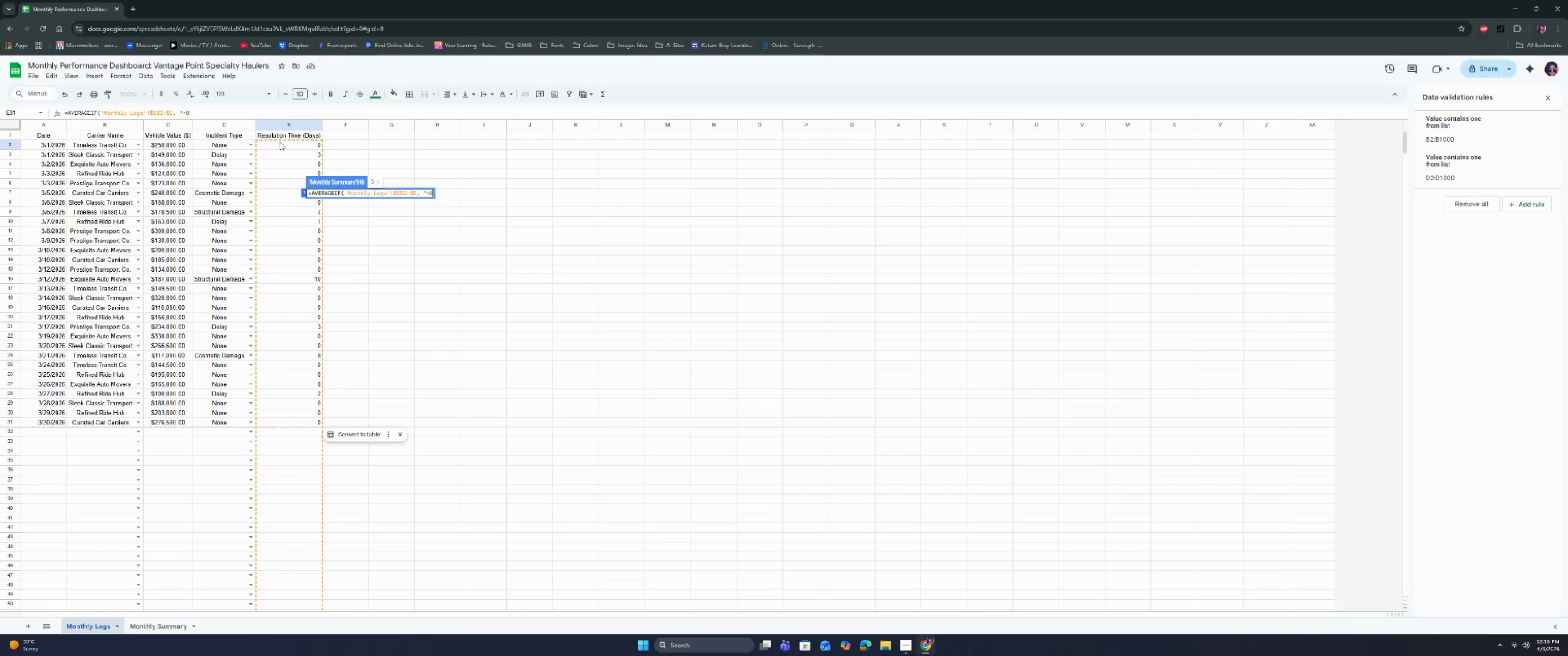 
key(Shift+ShiftRight)
 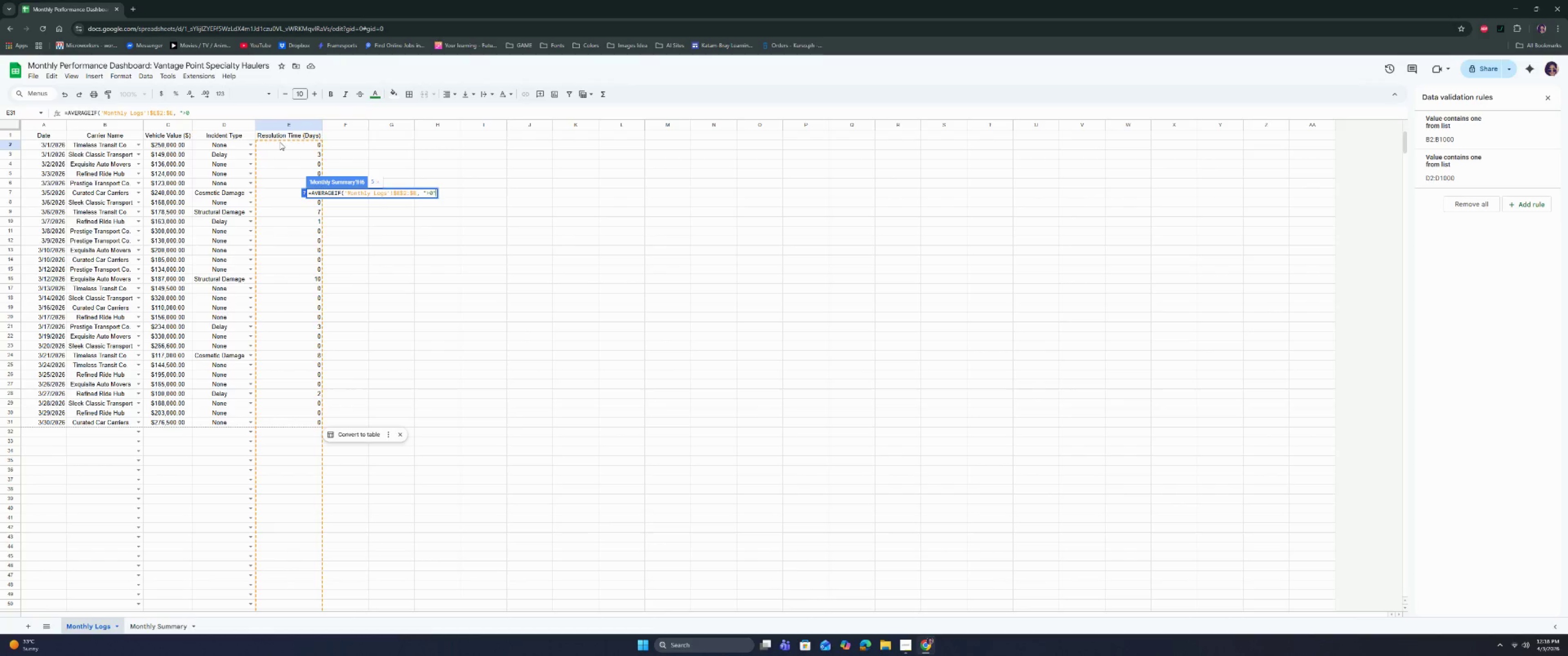 
key(Shift+Quote)
 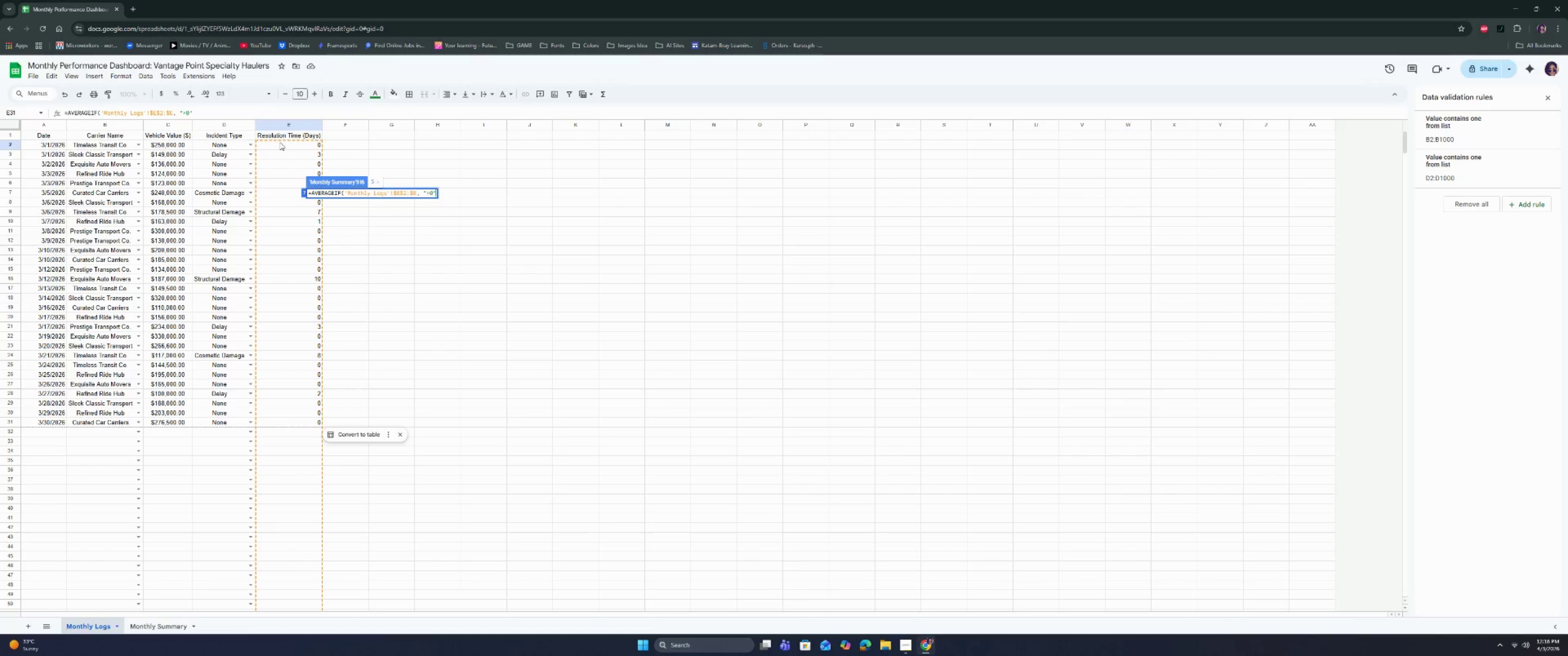 
key(Shift+0)
 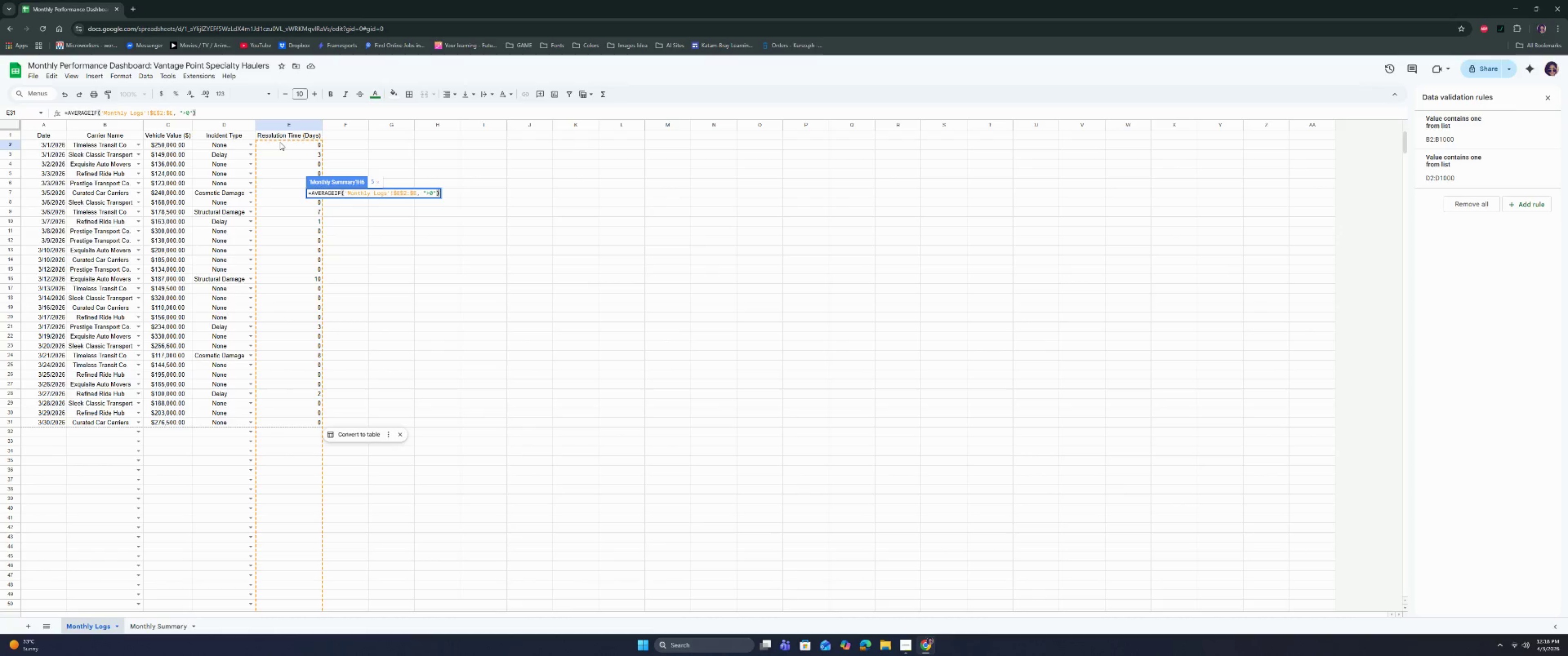 
type( & " DAYS")
 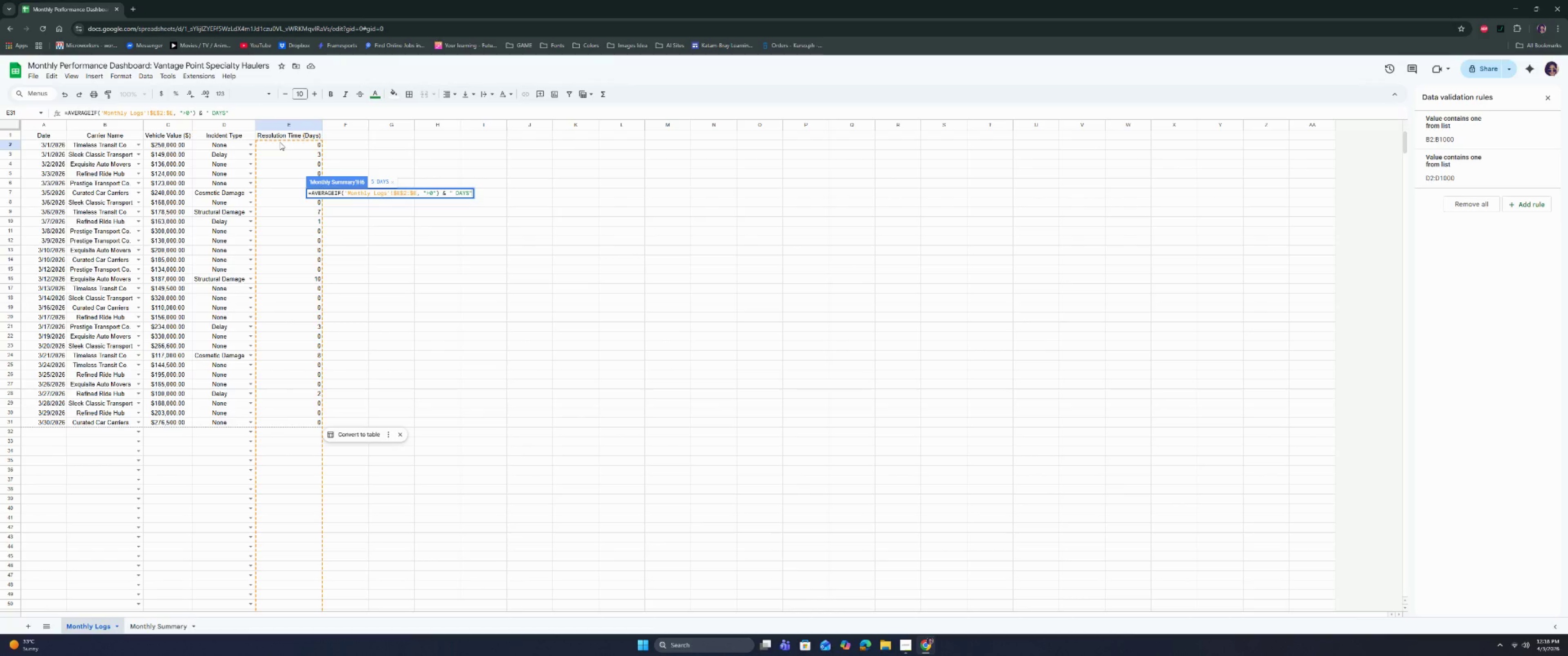 
key(Enter)
 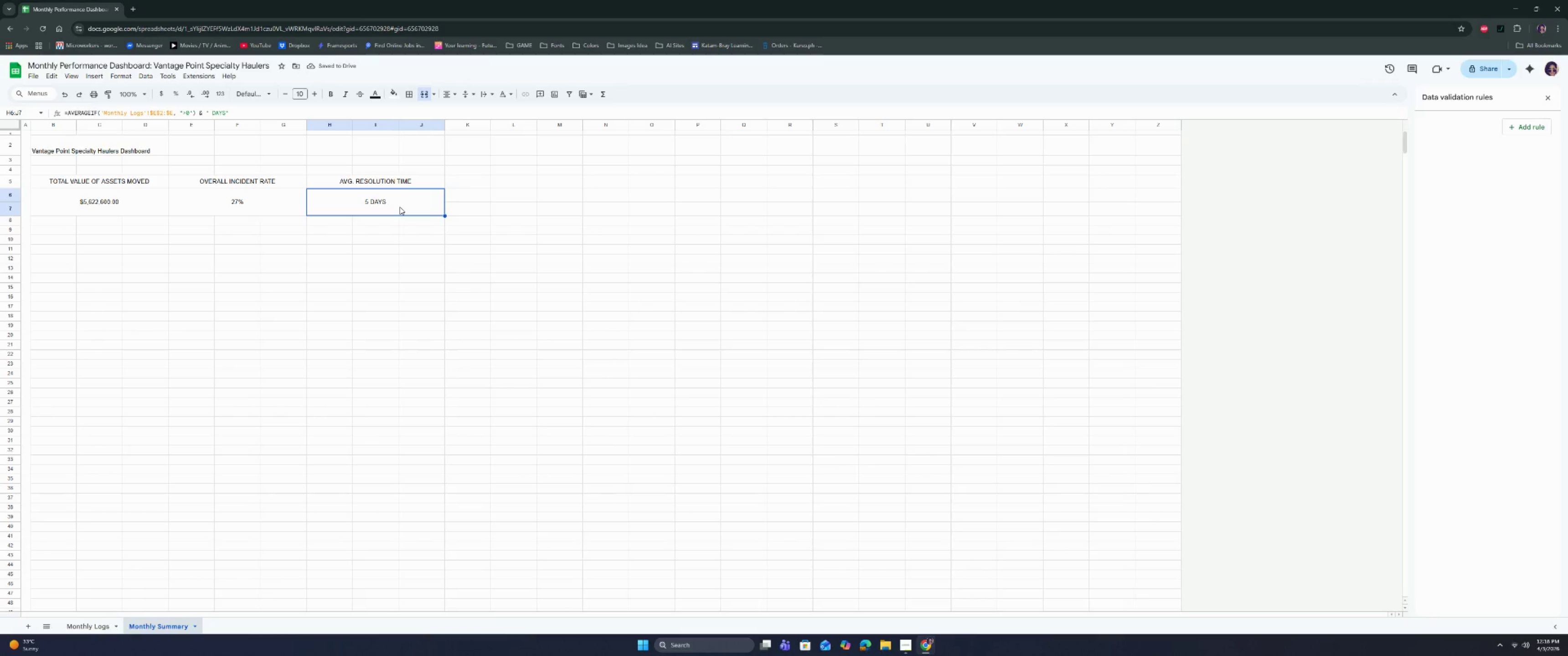 
wait(5.04)
 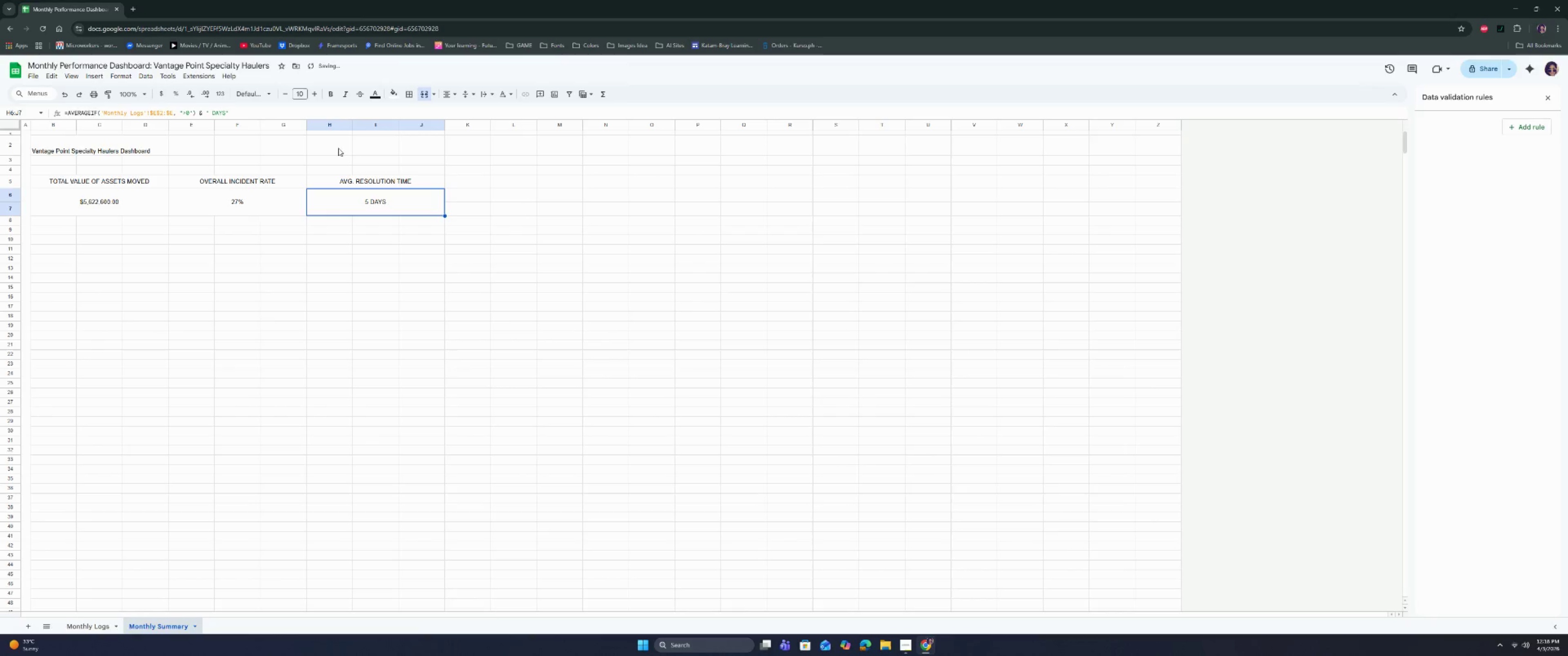 
left_click([400, 250])
 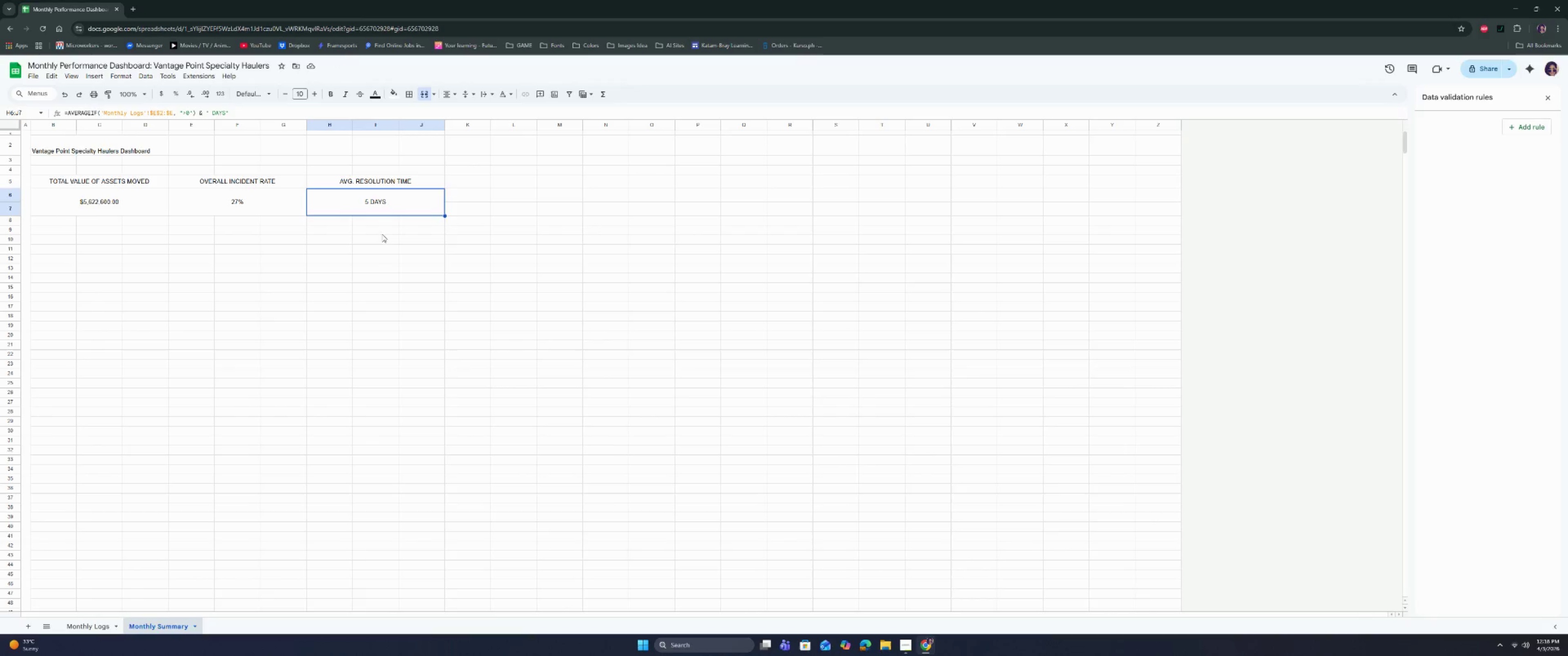 
triple_click([371, 259])
 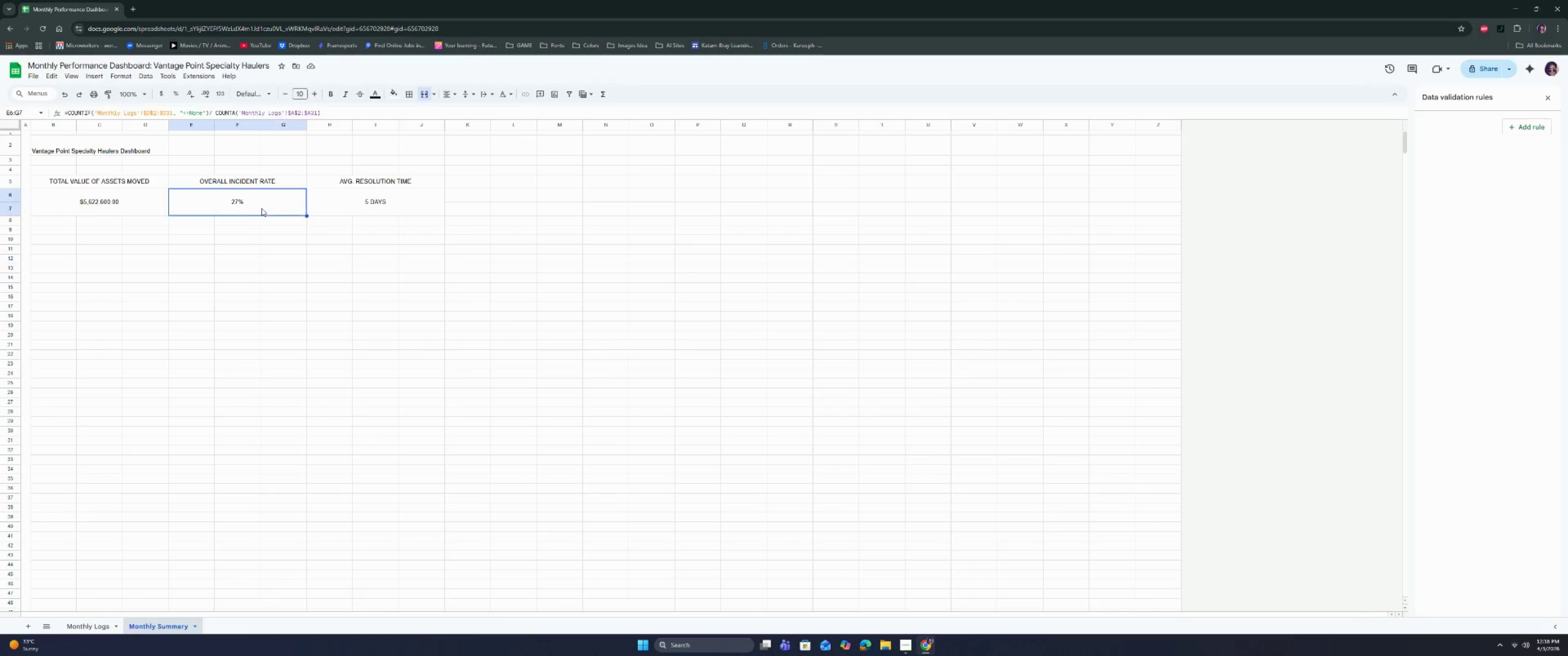 
double_click([110, 202])
 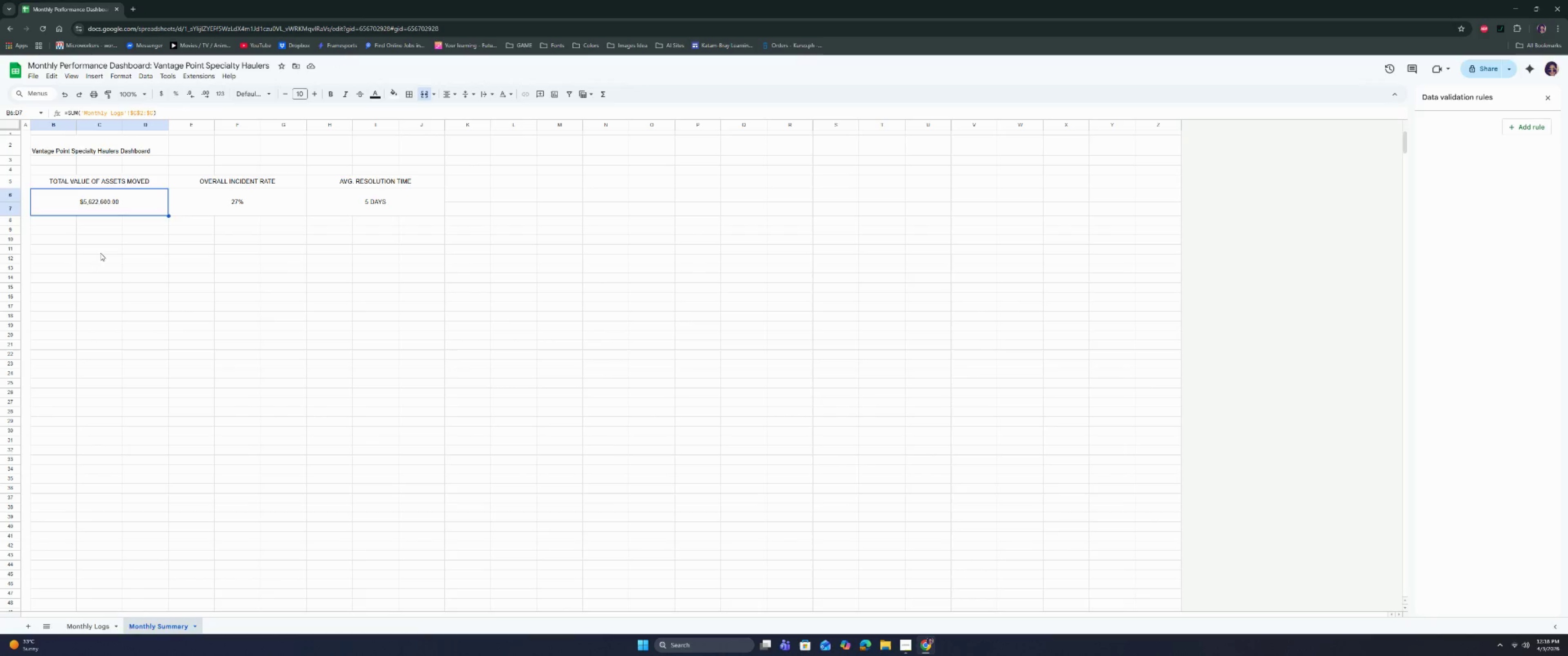 
triple_click([98, 258])
 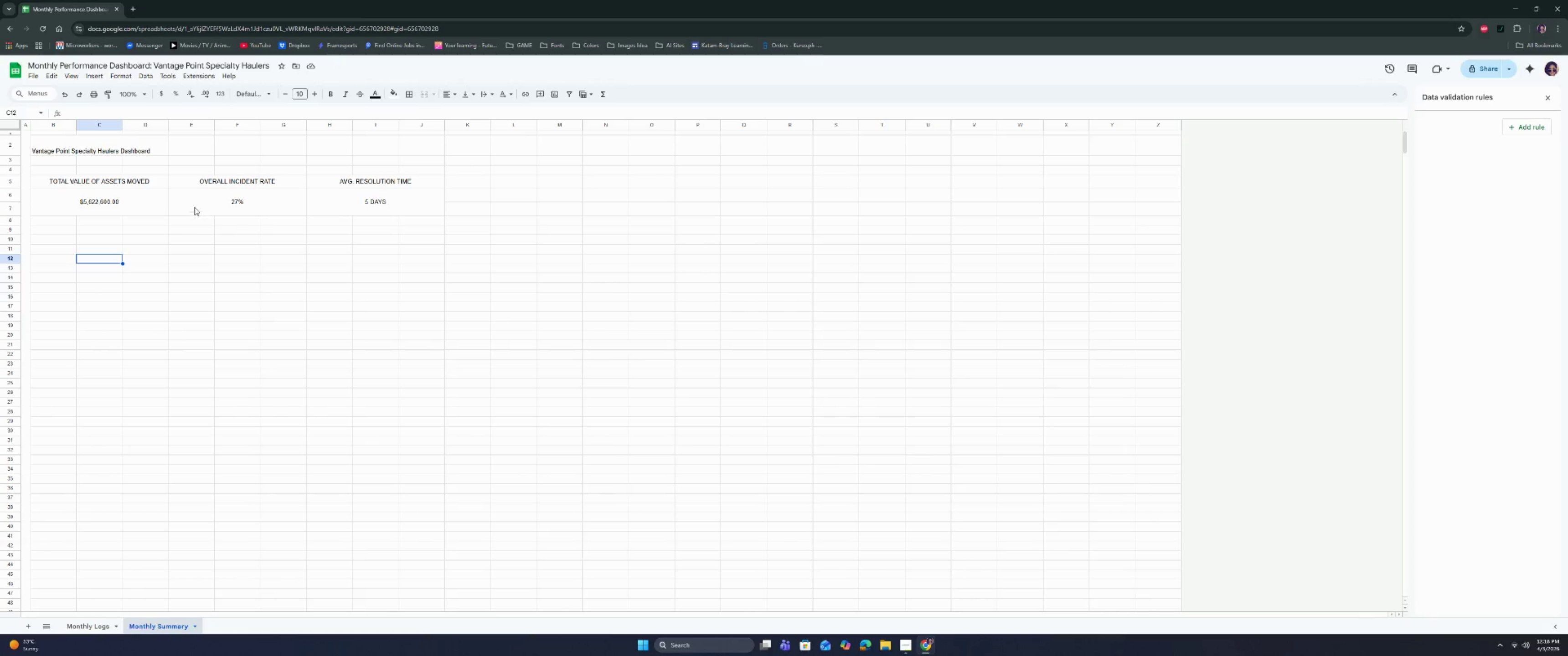 
left_click_drag(start_coordinate=[108, 149], to_coordinate=[377, 148])
 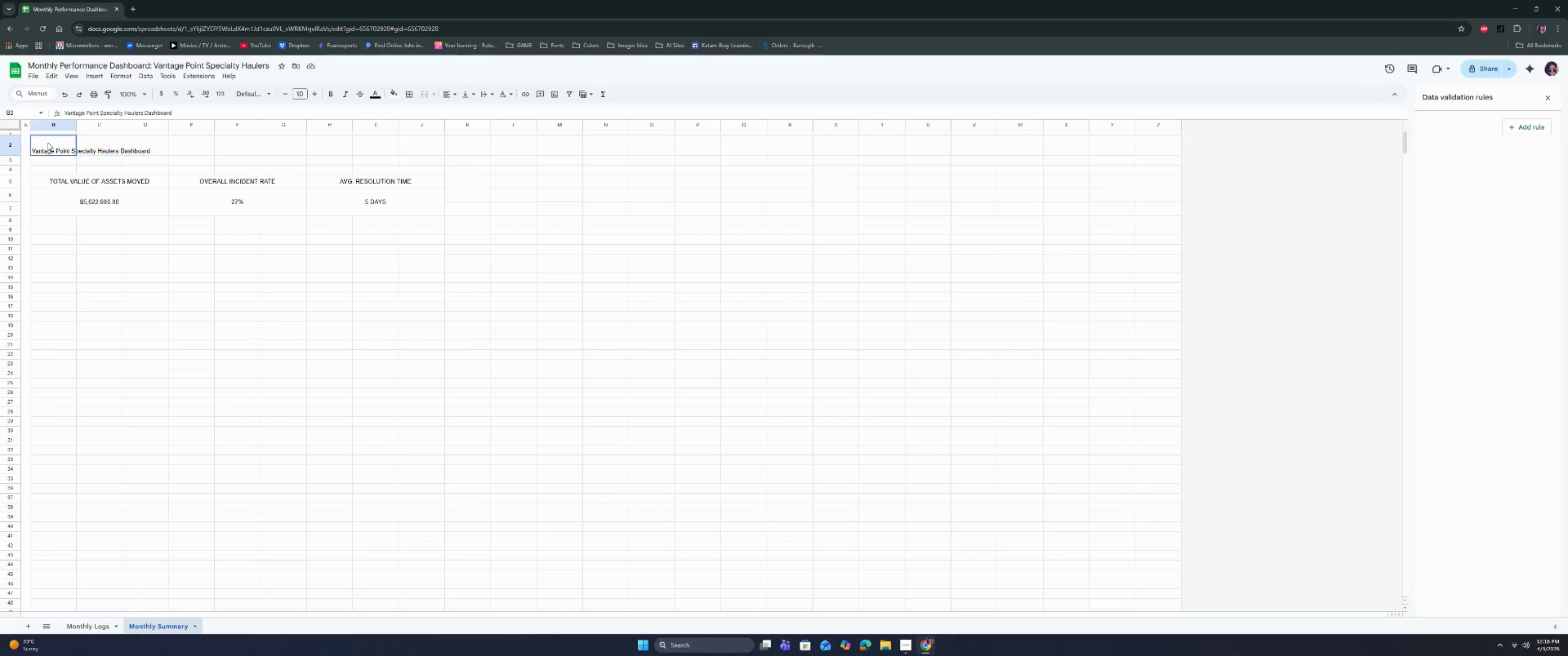 
left_click_drag(start_coordinate=[48, 143], to_coordinate=[419, 147])
 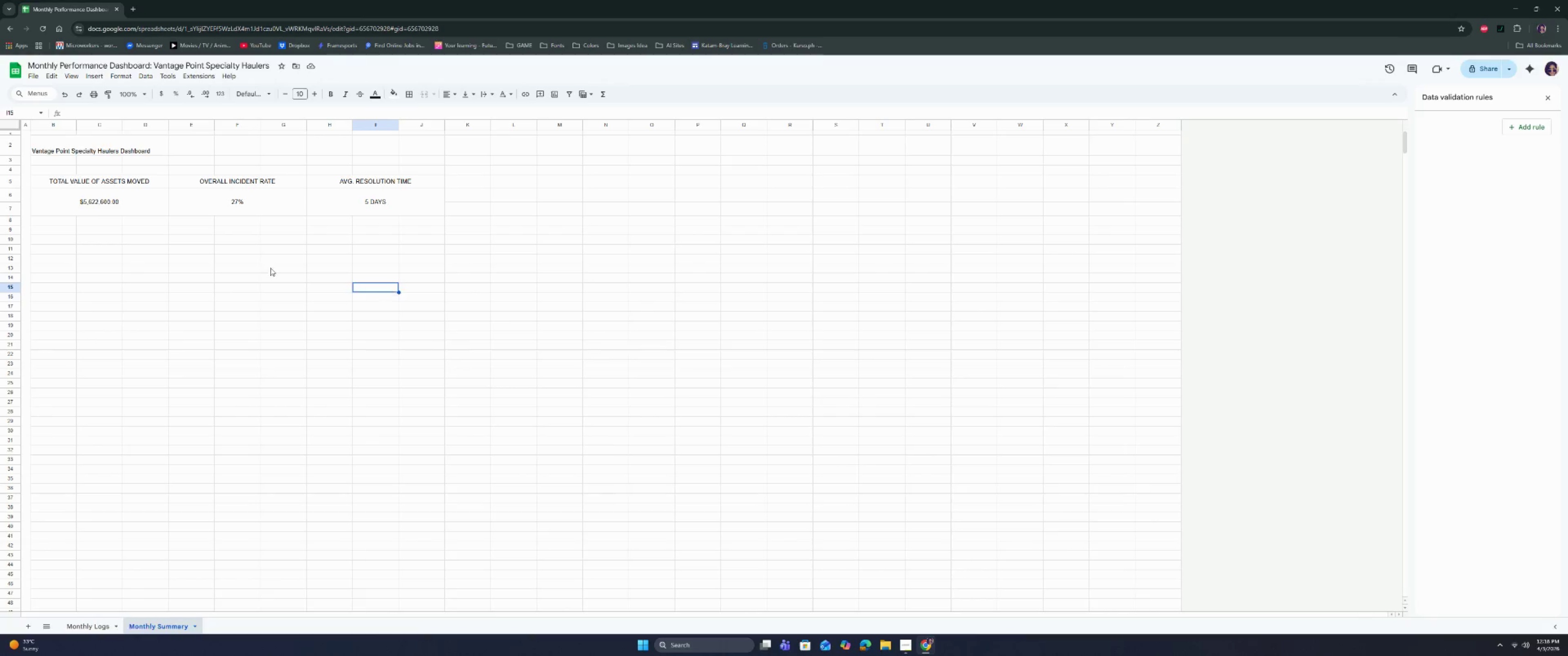 
double_click([65, 223])
 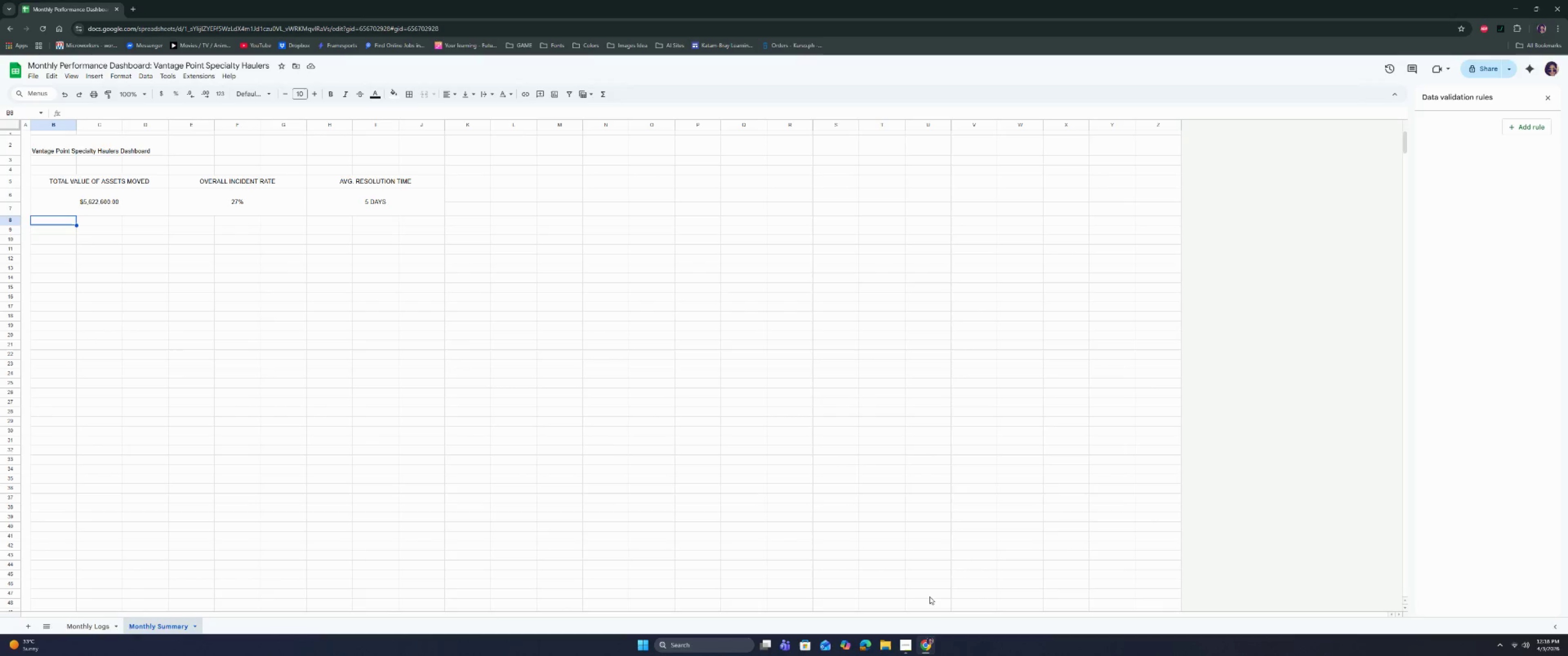 
left_click([897, 649])